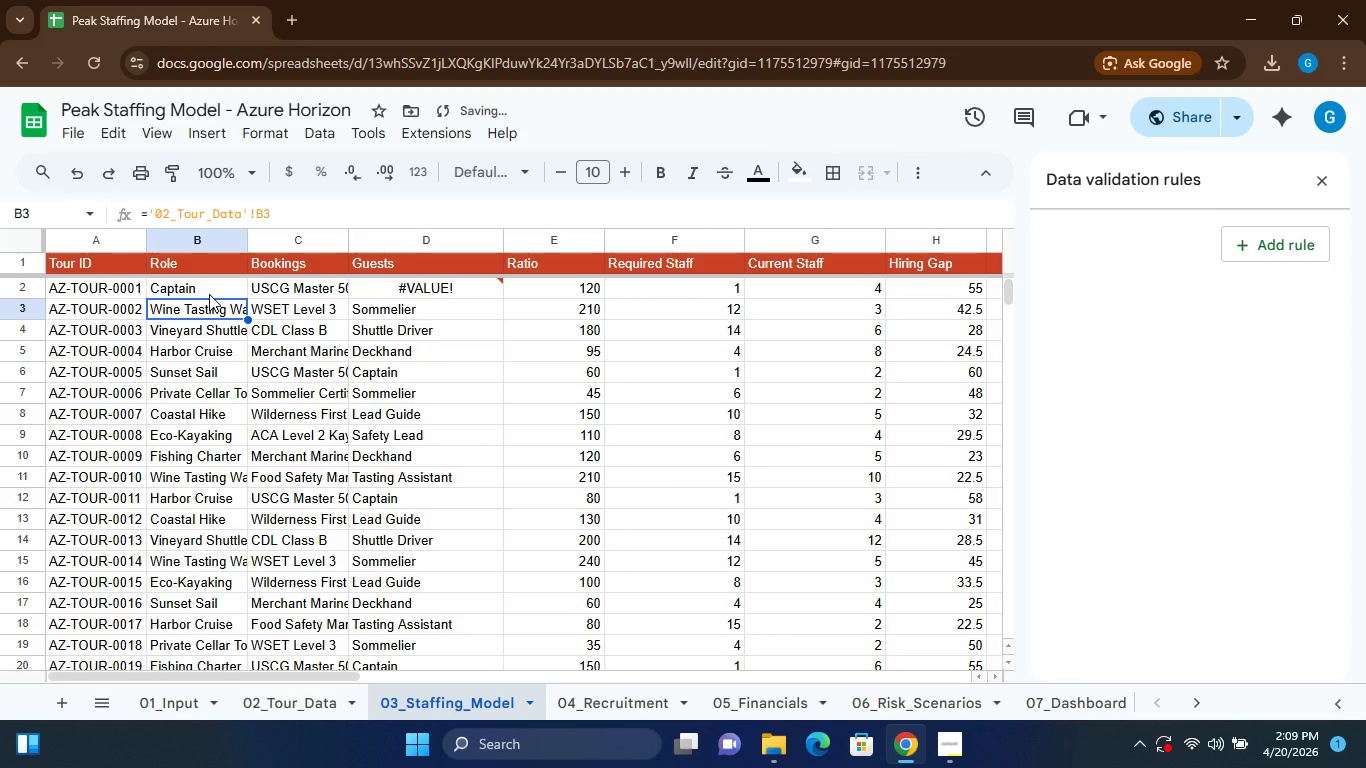 
left_click([209, 294])
 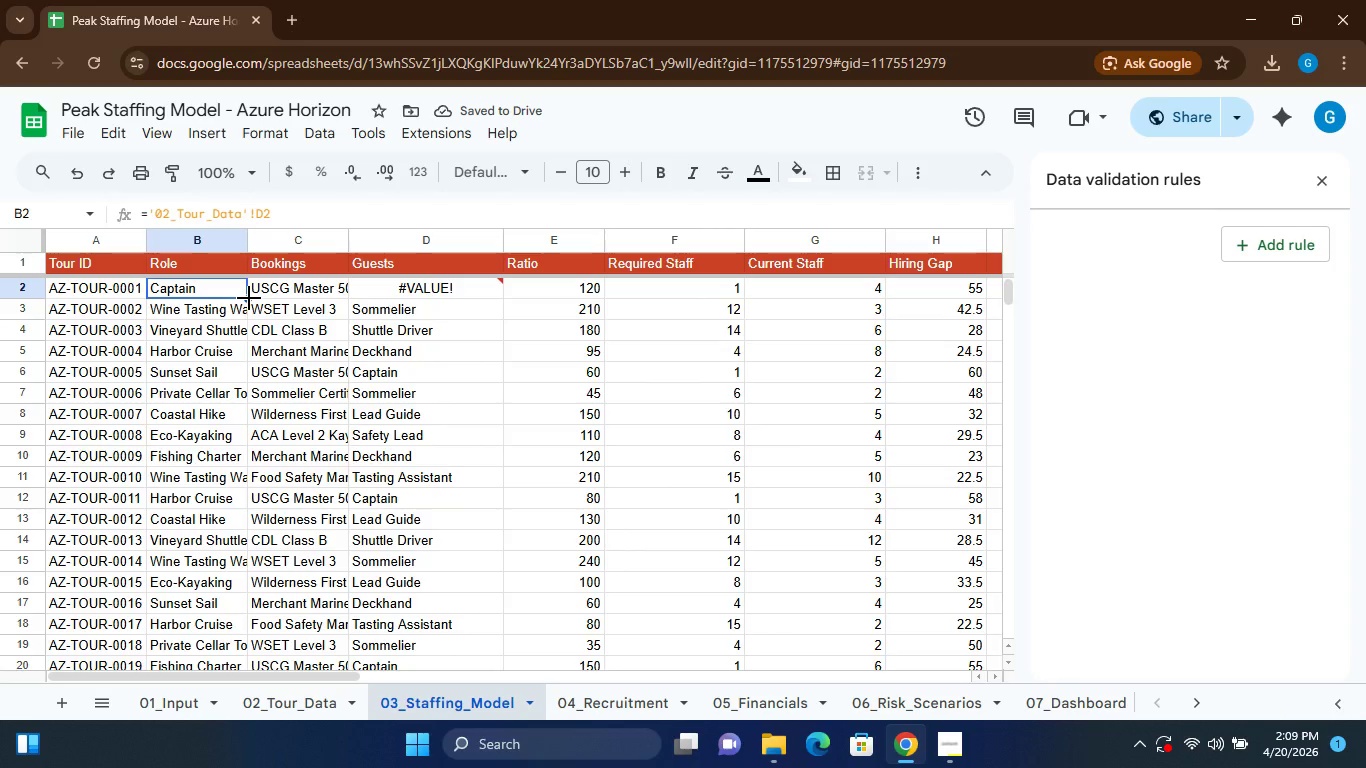 
left_click_drag(start_coordinate=[249, 298], to_coordinate=[249, 519])
 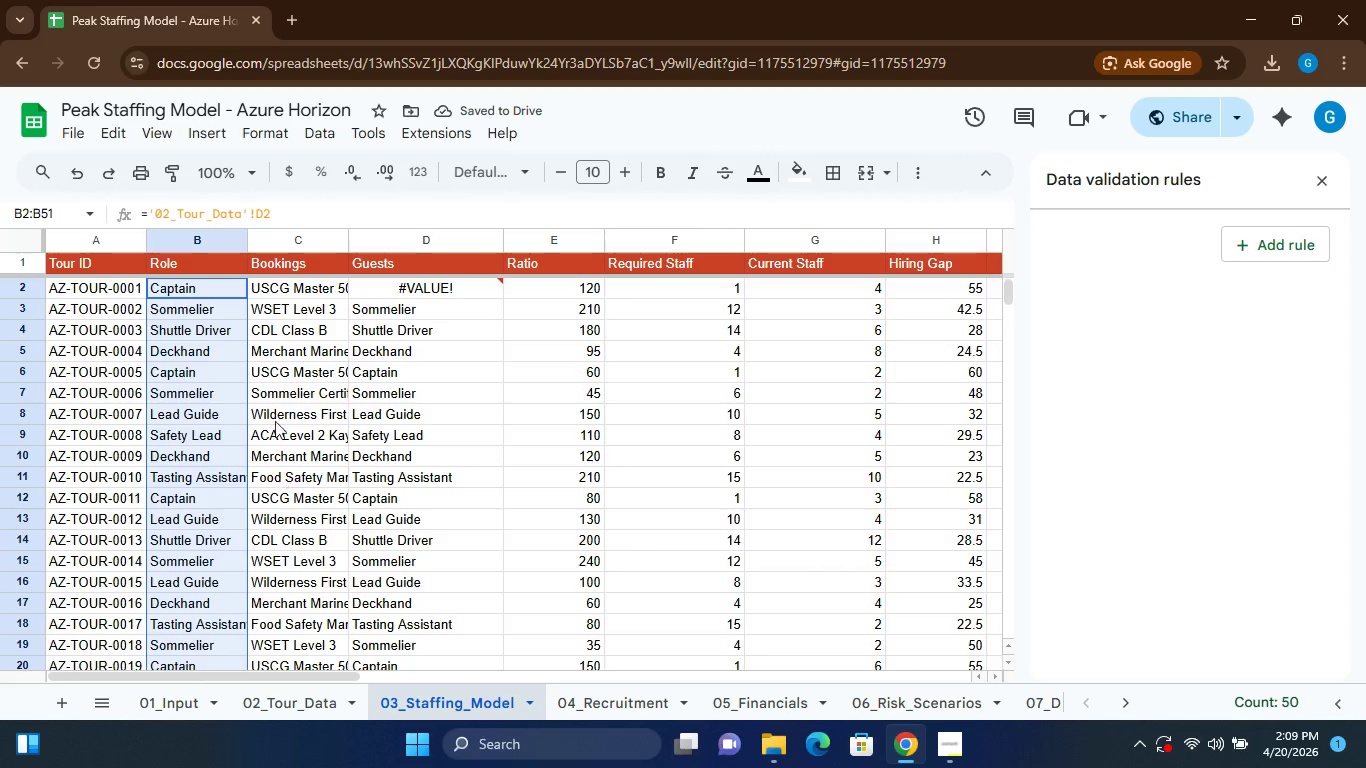 
wait(5.42)
 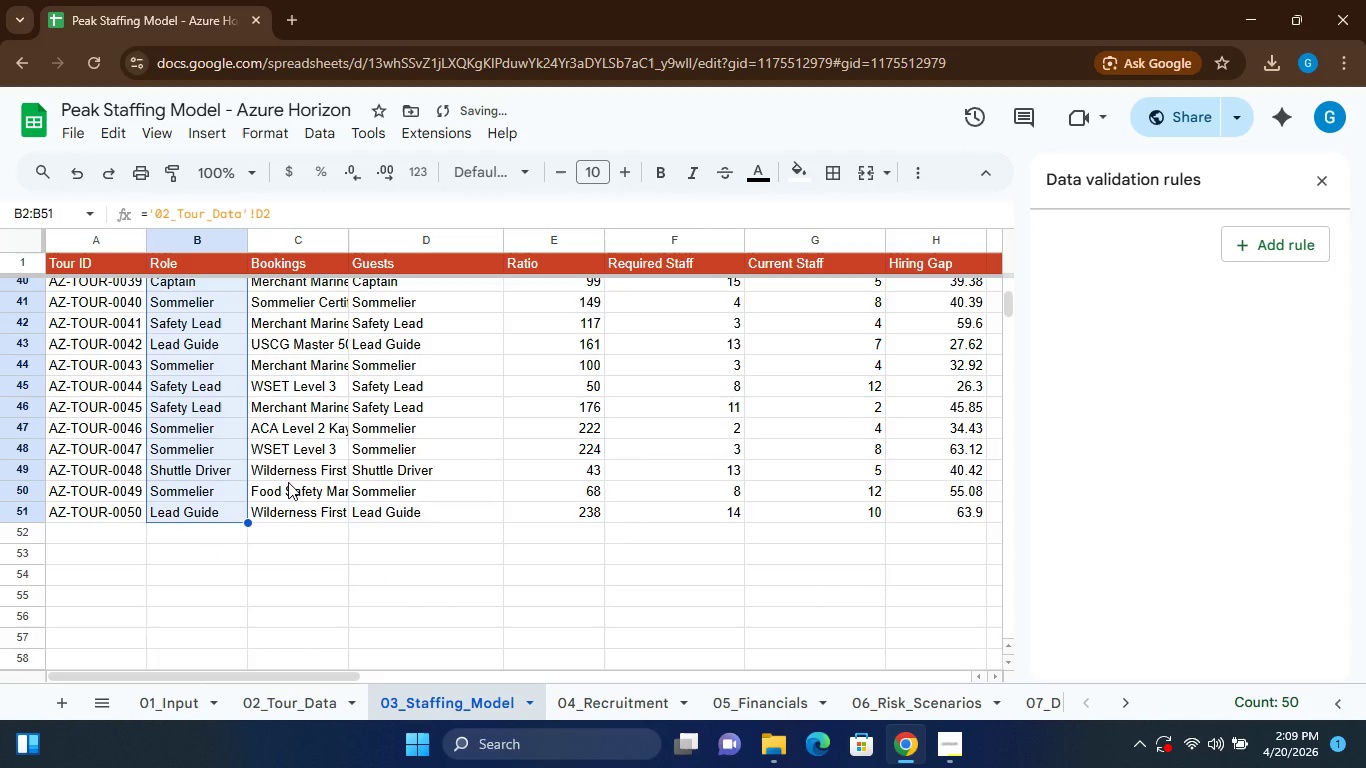 
double_click([290, 286])
 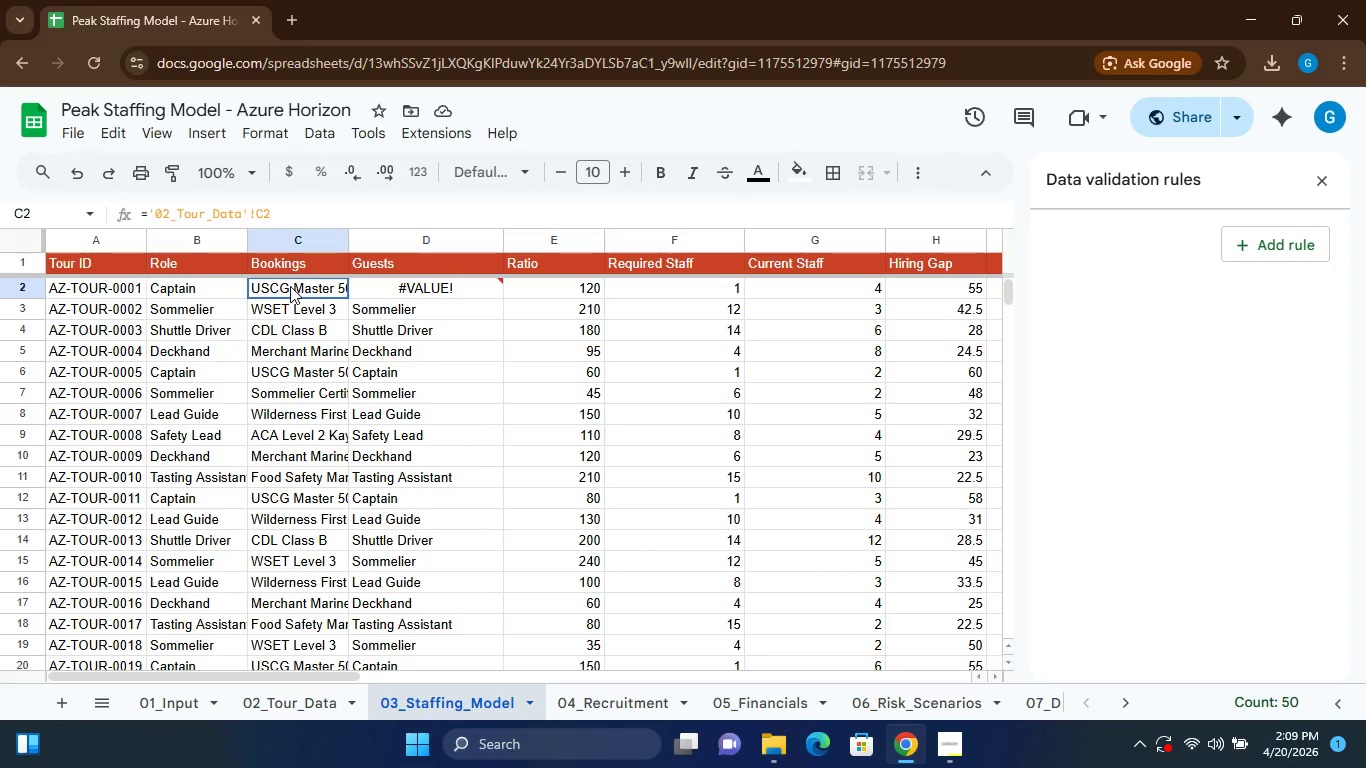 
triple_click([290, 286])
 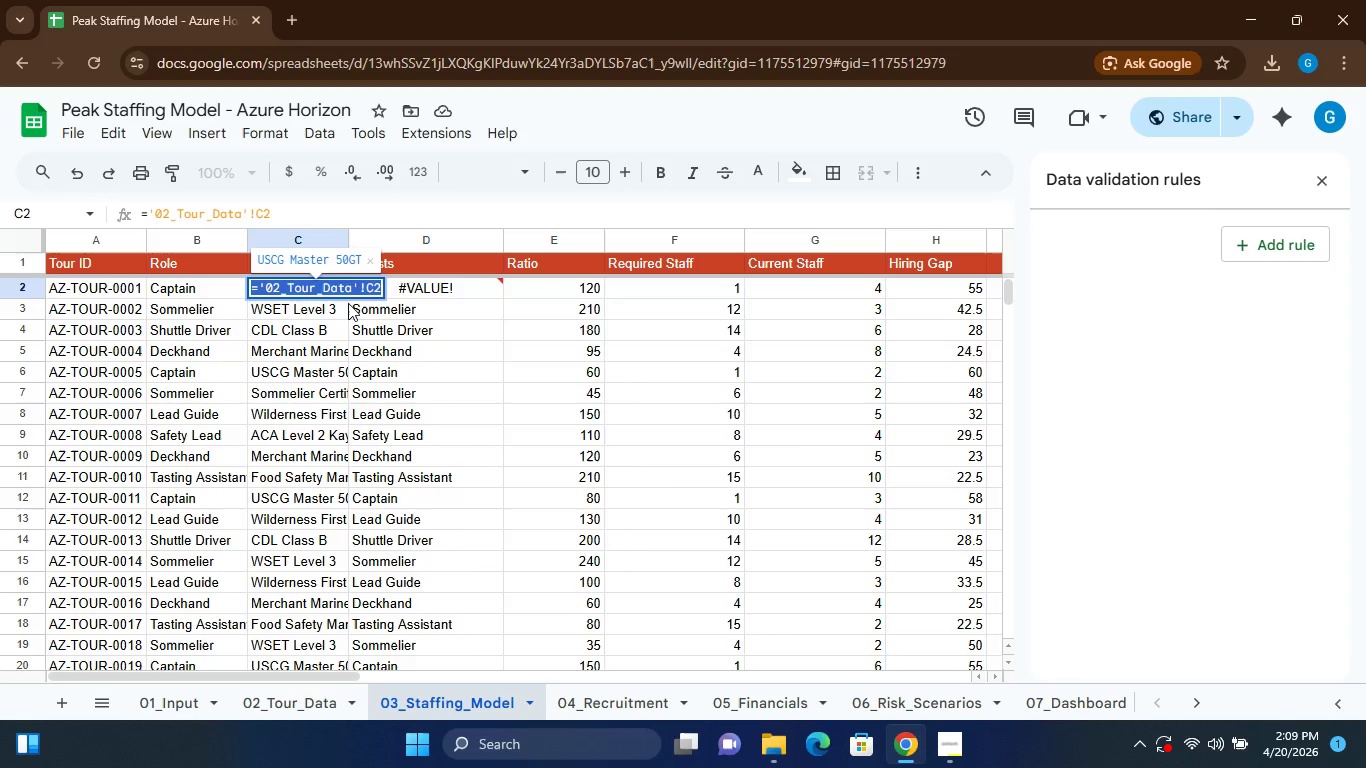 
left_click([363, 286])
 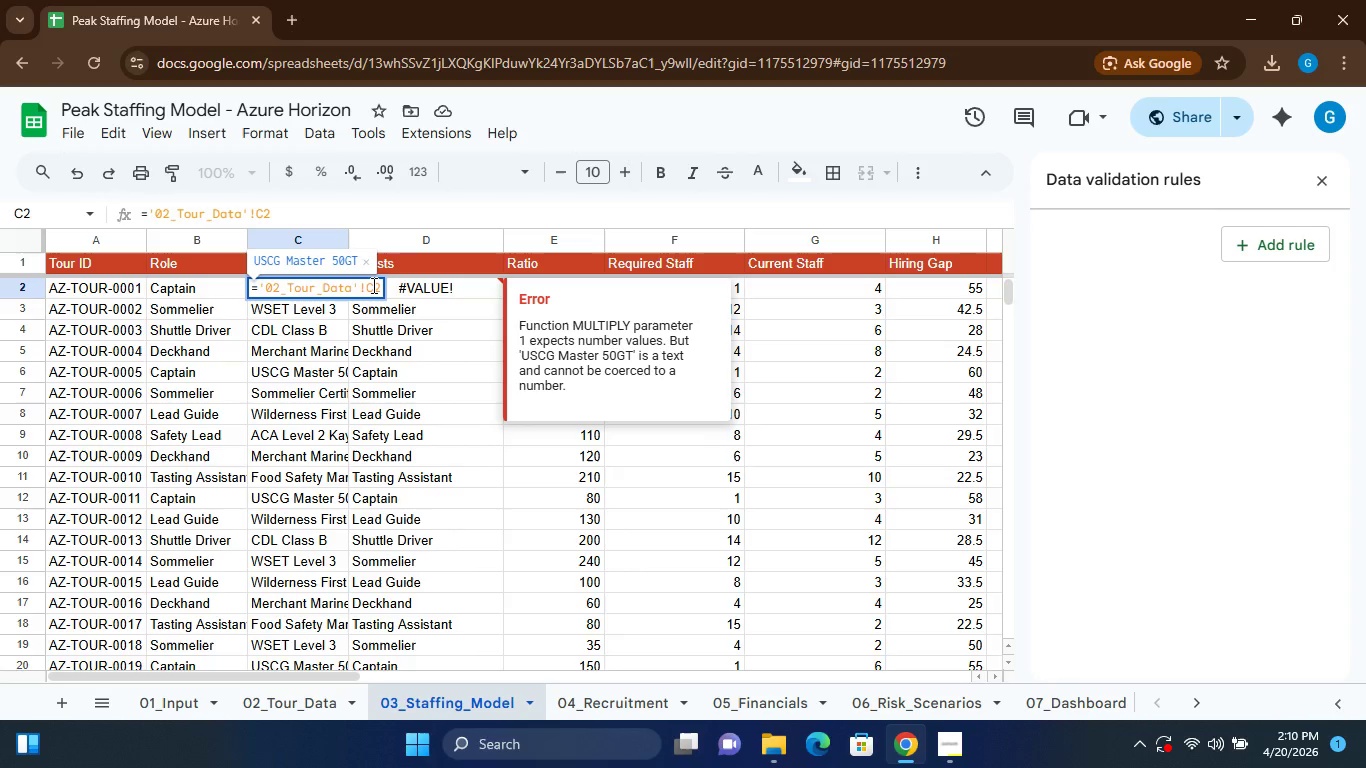 
left_click([372, 285])
 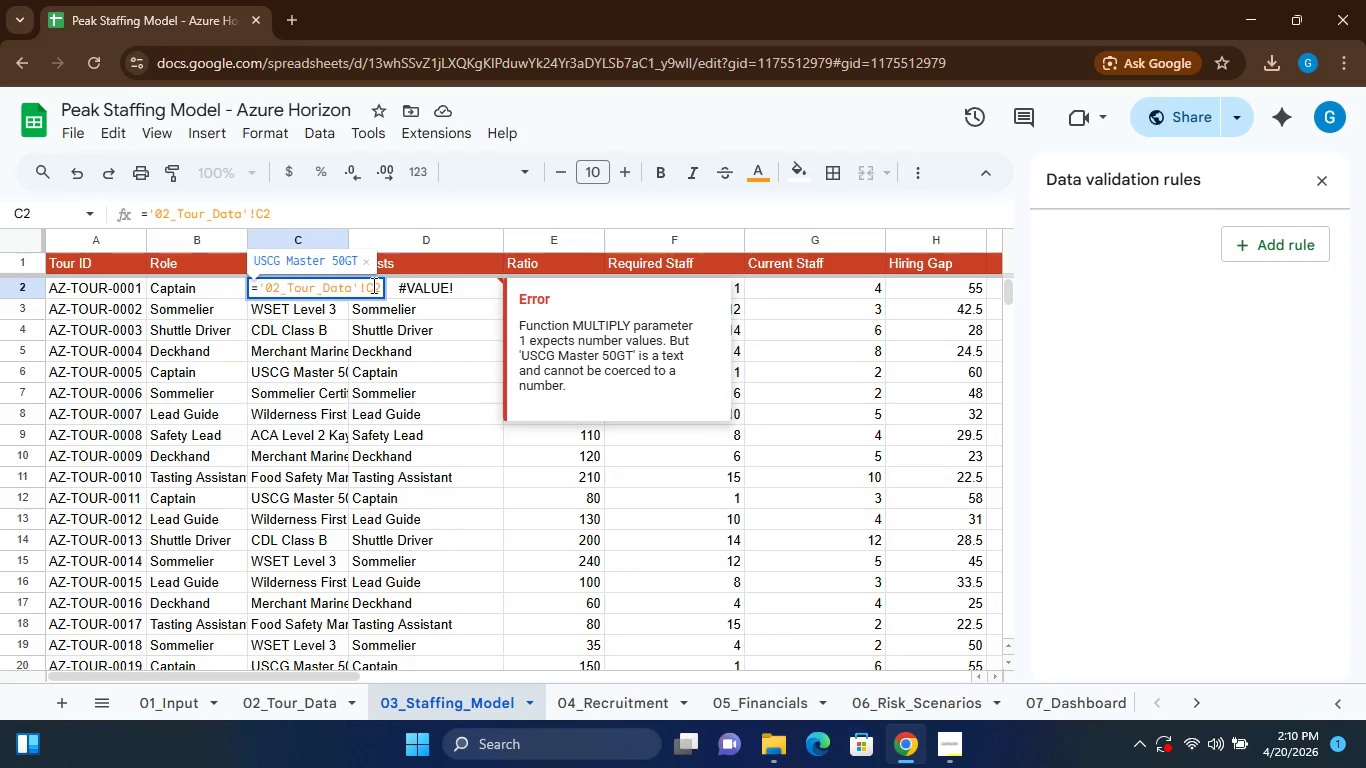 
key(Backspace)
 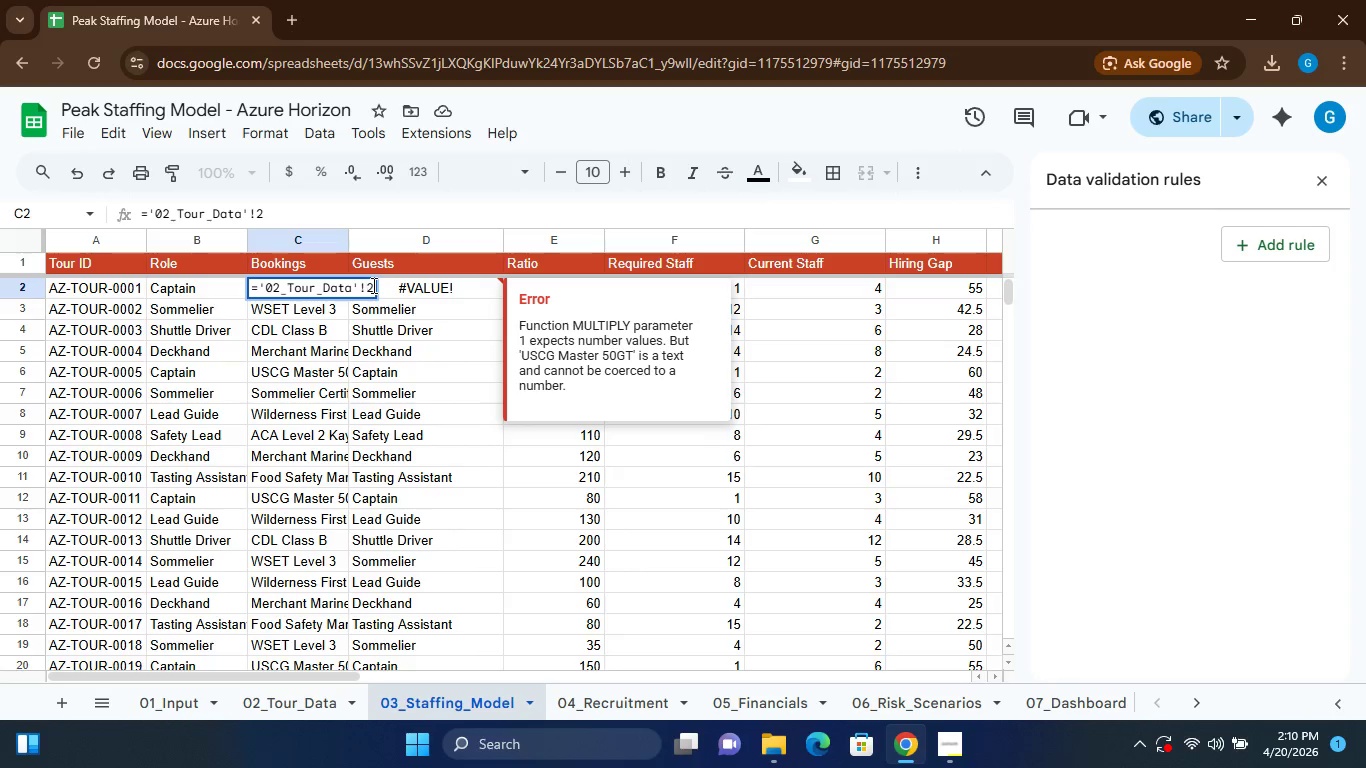 
key(Shift+E)
 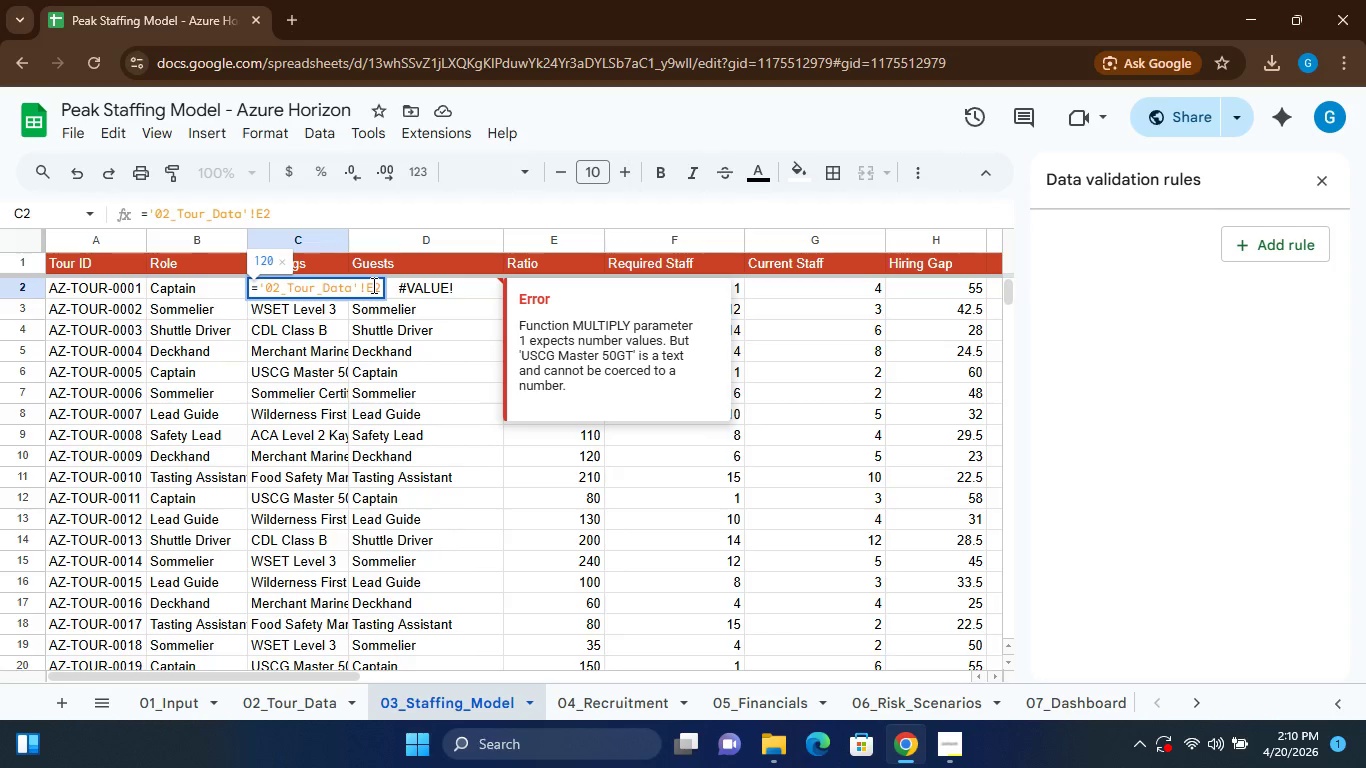 
key(Enter)
 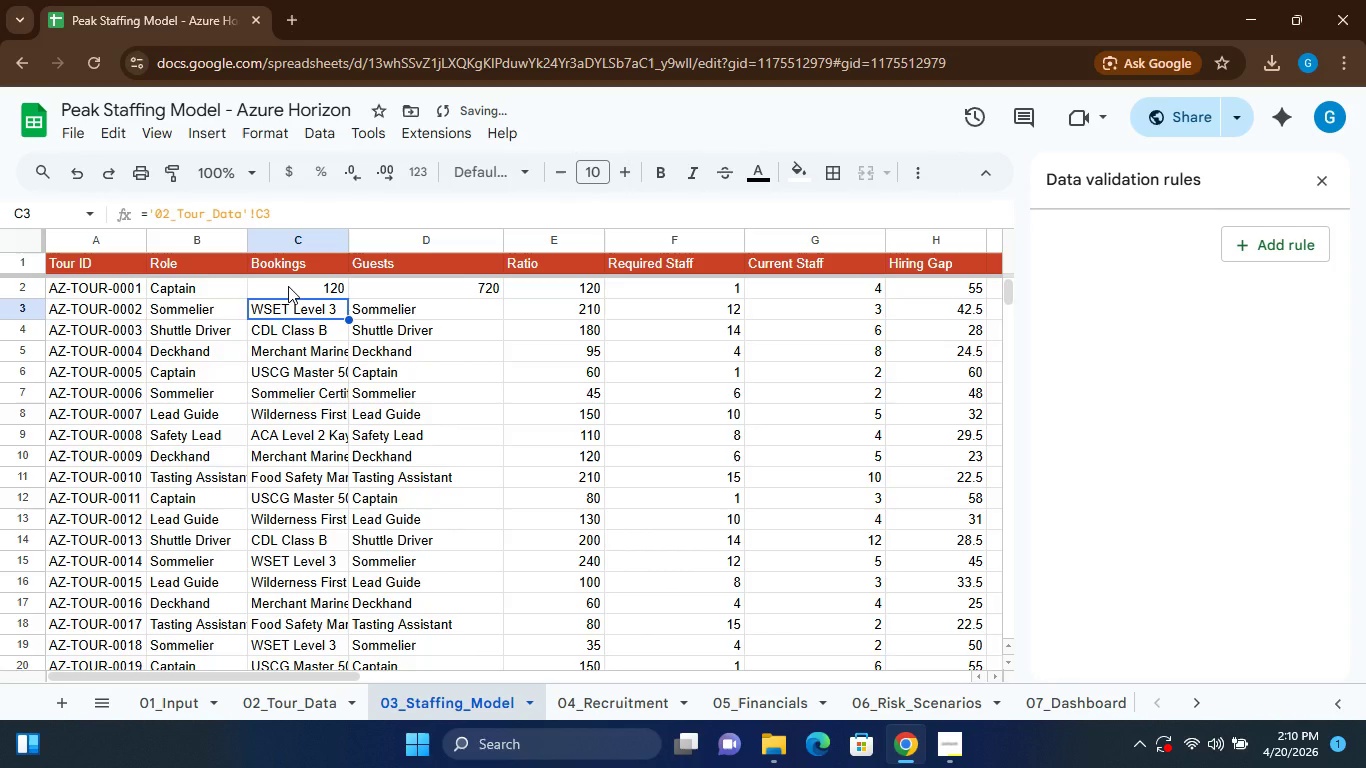 
left_click([288, 286])
 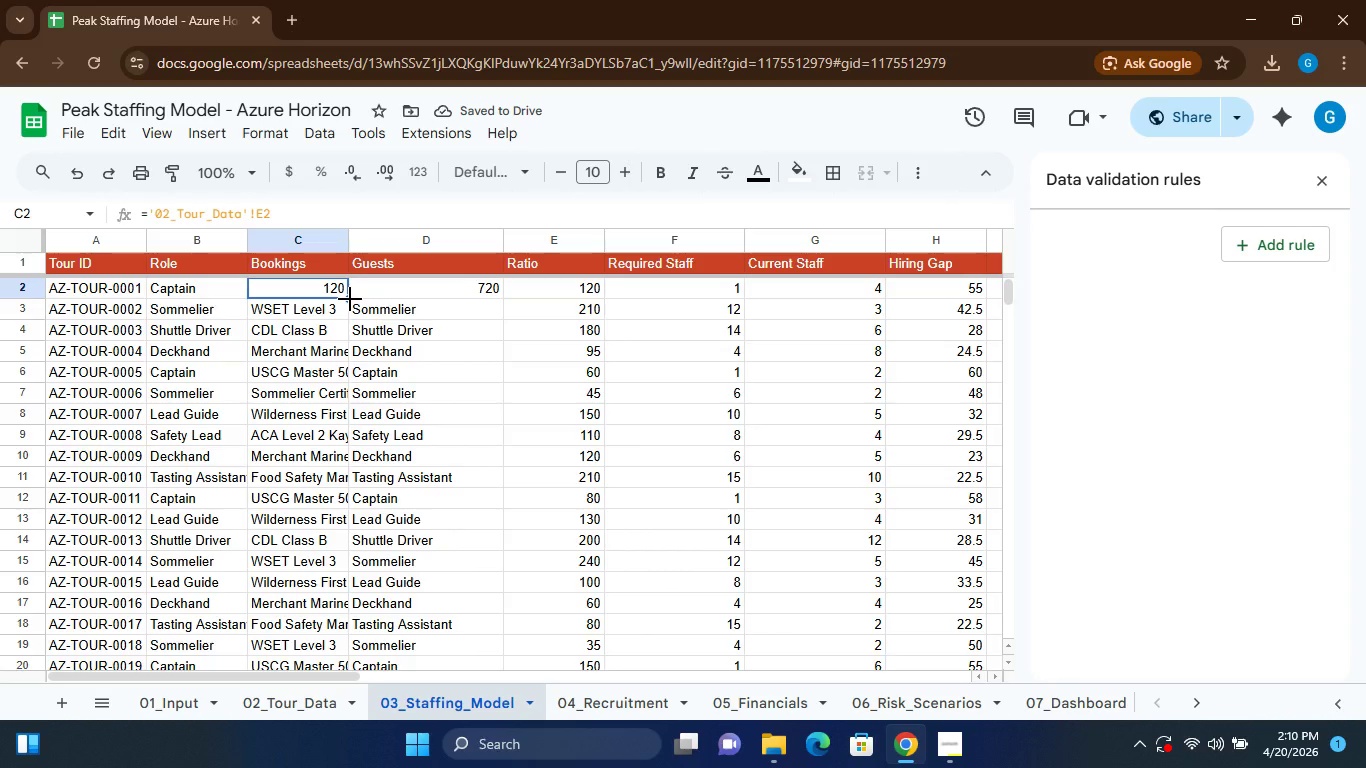 
left_click_drag(start_coordinate=[350, 299], to_coordinate=[353, 628])
 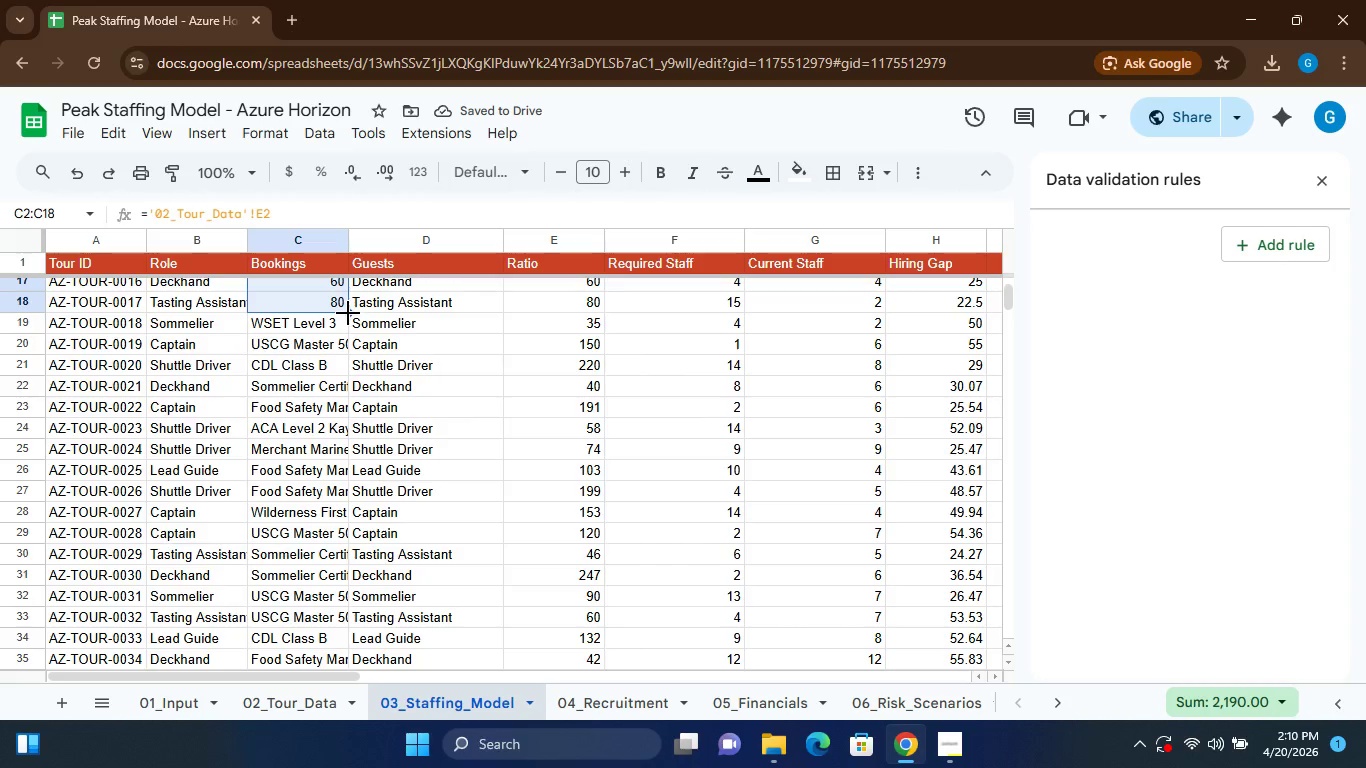 
wait(5.33)
 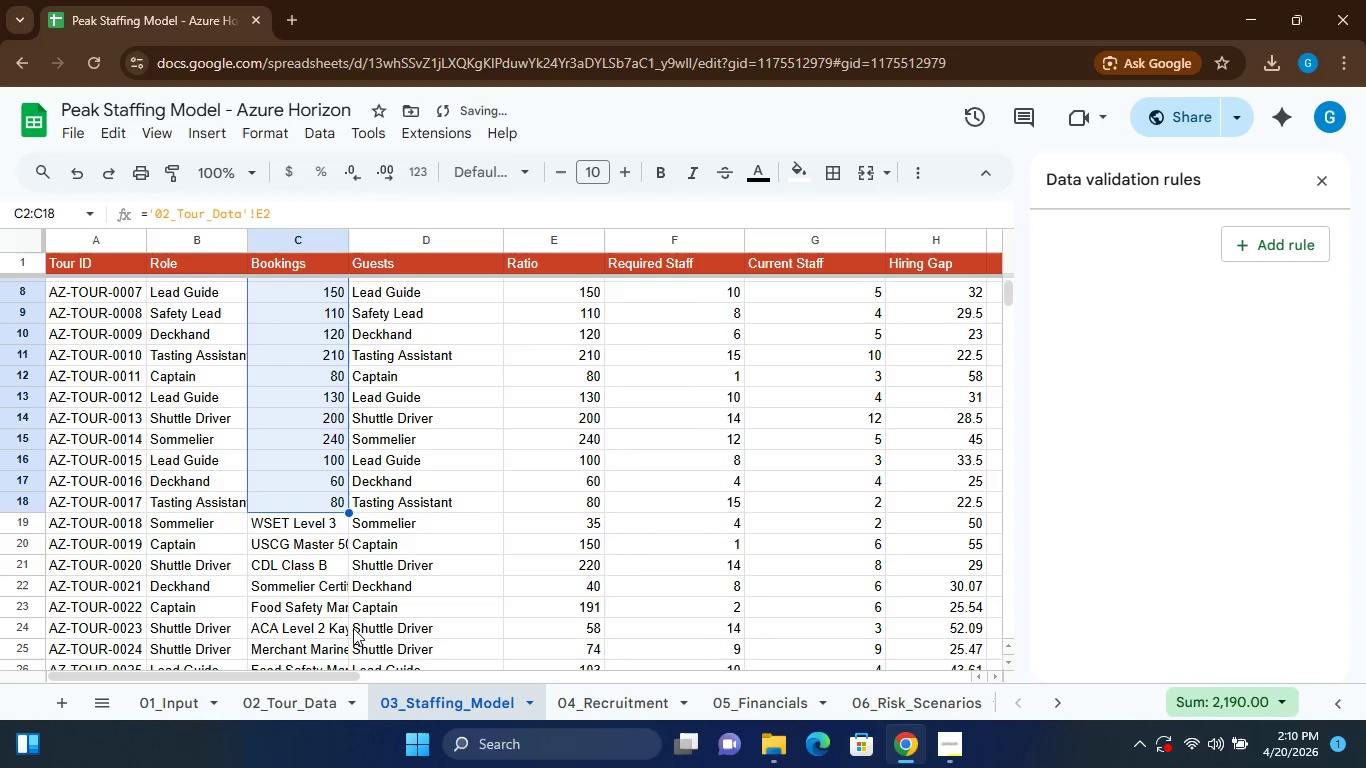 
left_click_drag(start_coordinate=[349, 311], to_coordinate=[344, 634])
 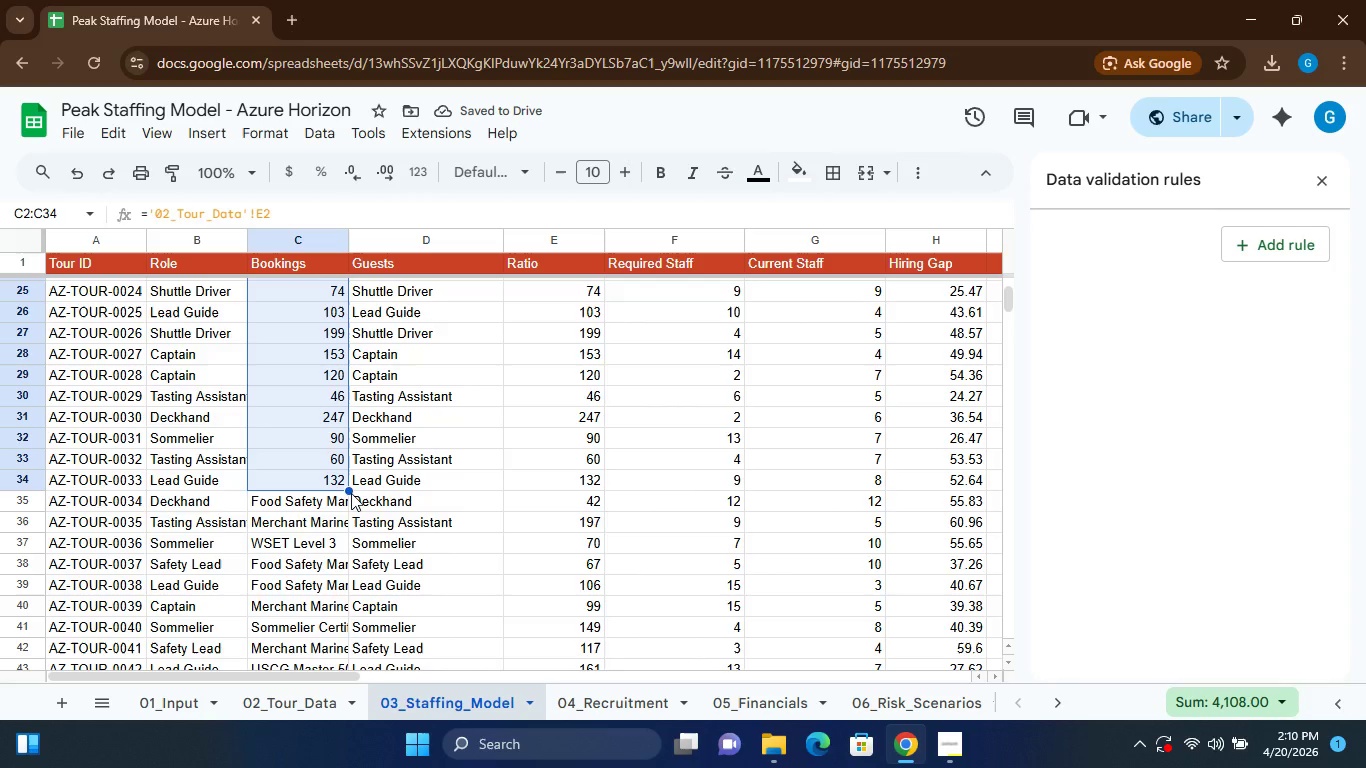 
left_click_drag(start_coordinate=[351, 492], to_coordinate=[348, 674])
 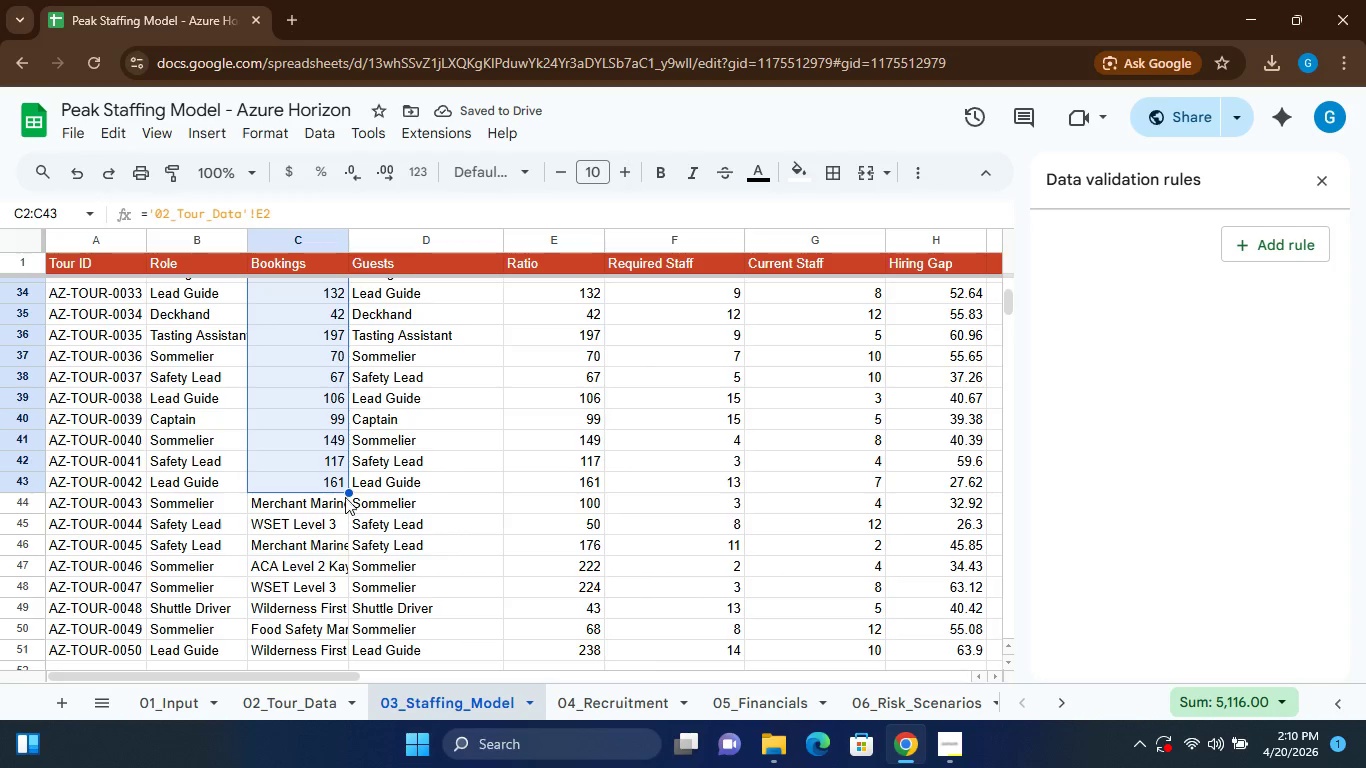 
left_click_drag(start_coordinate=[346, 492], to_coordinate=[342, 639])
 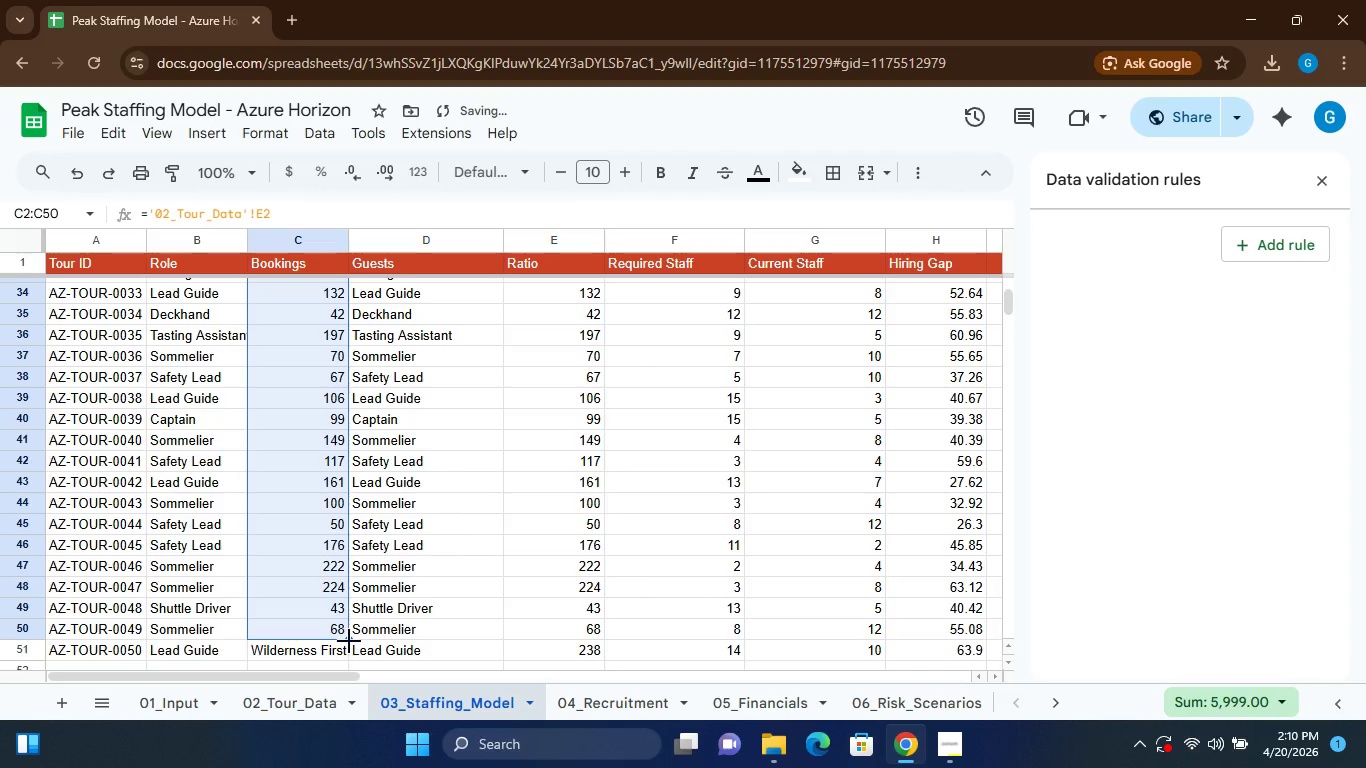 
left_click_drag(start_coordinate=[348, 641], to_coordinate=[348, 653])
 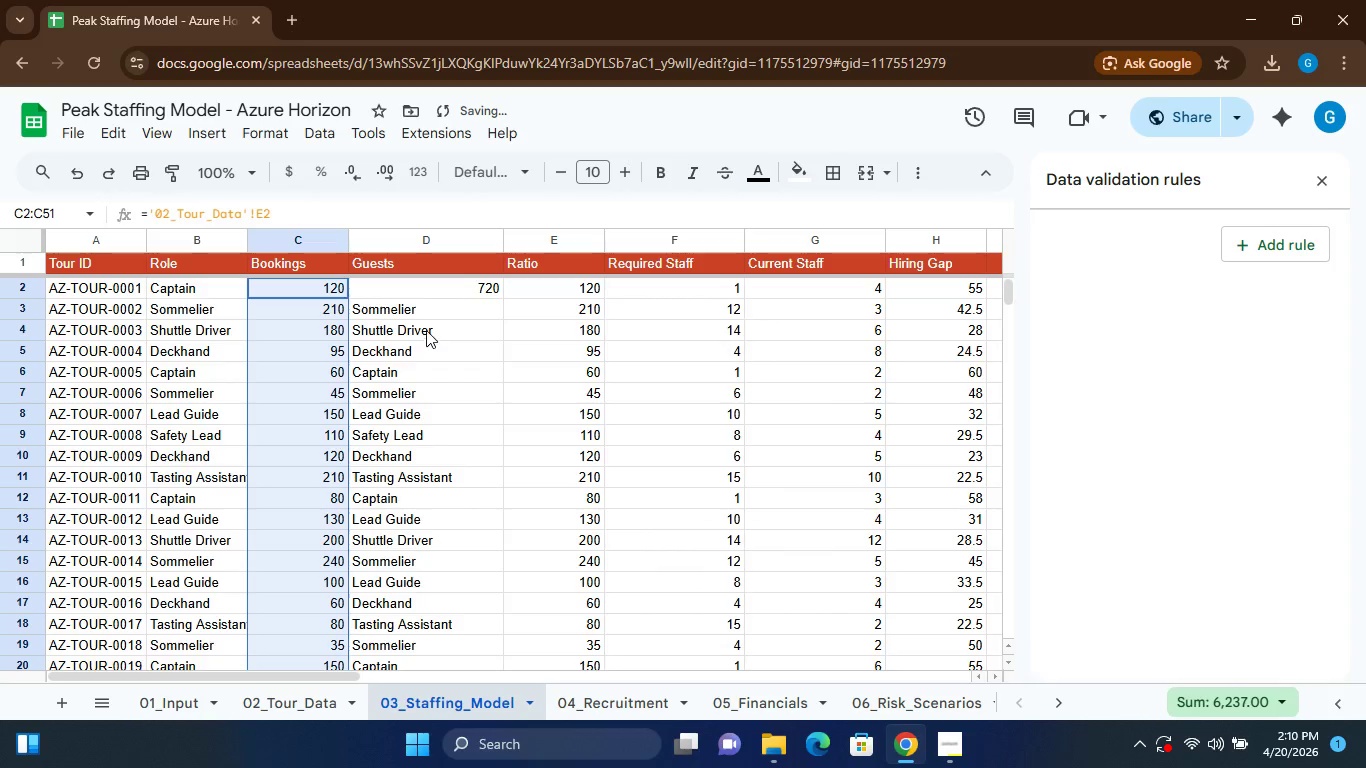 
left_click([405, 283])
 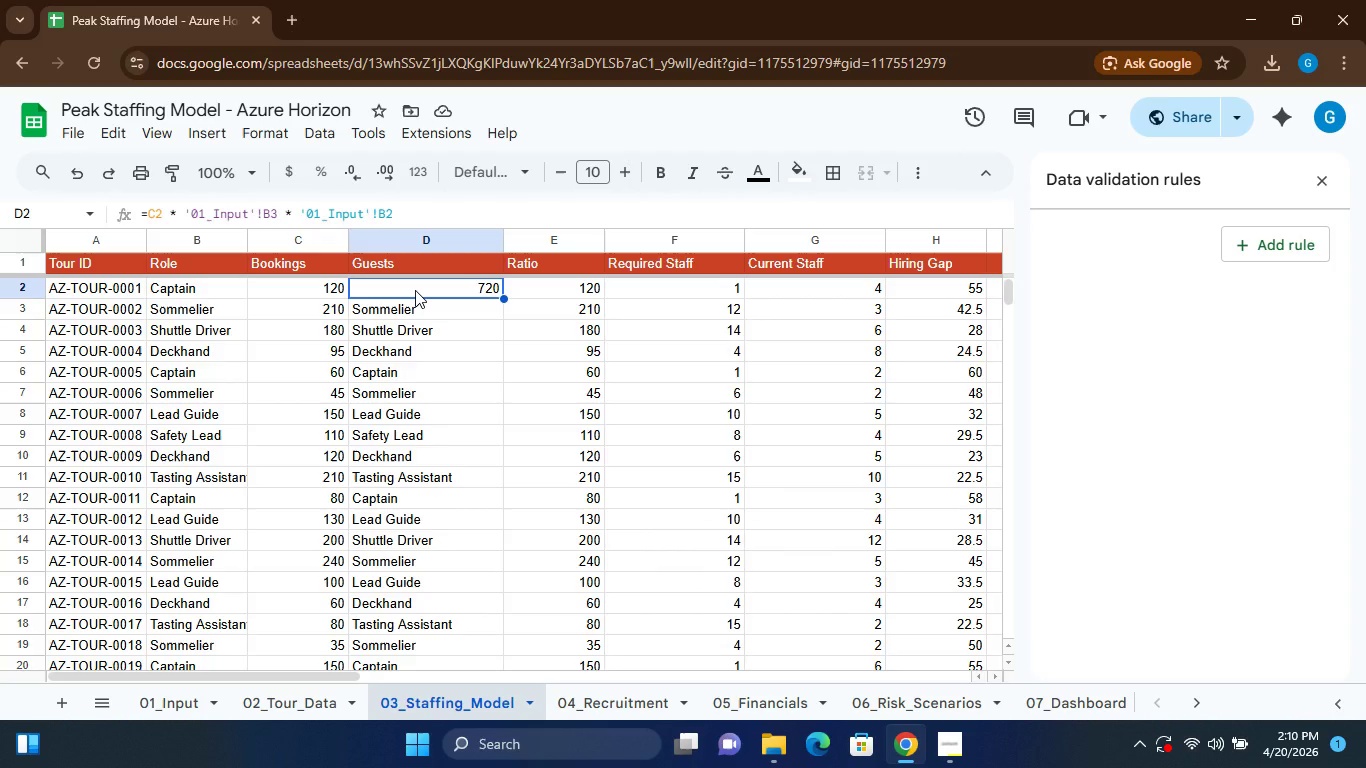 
wait(7.22)
 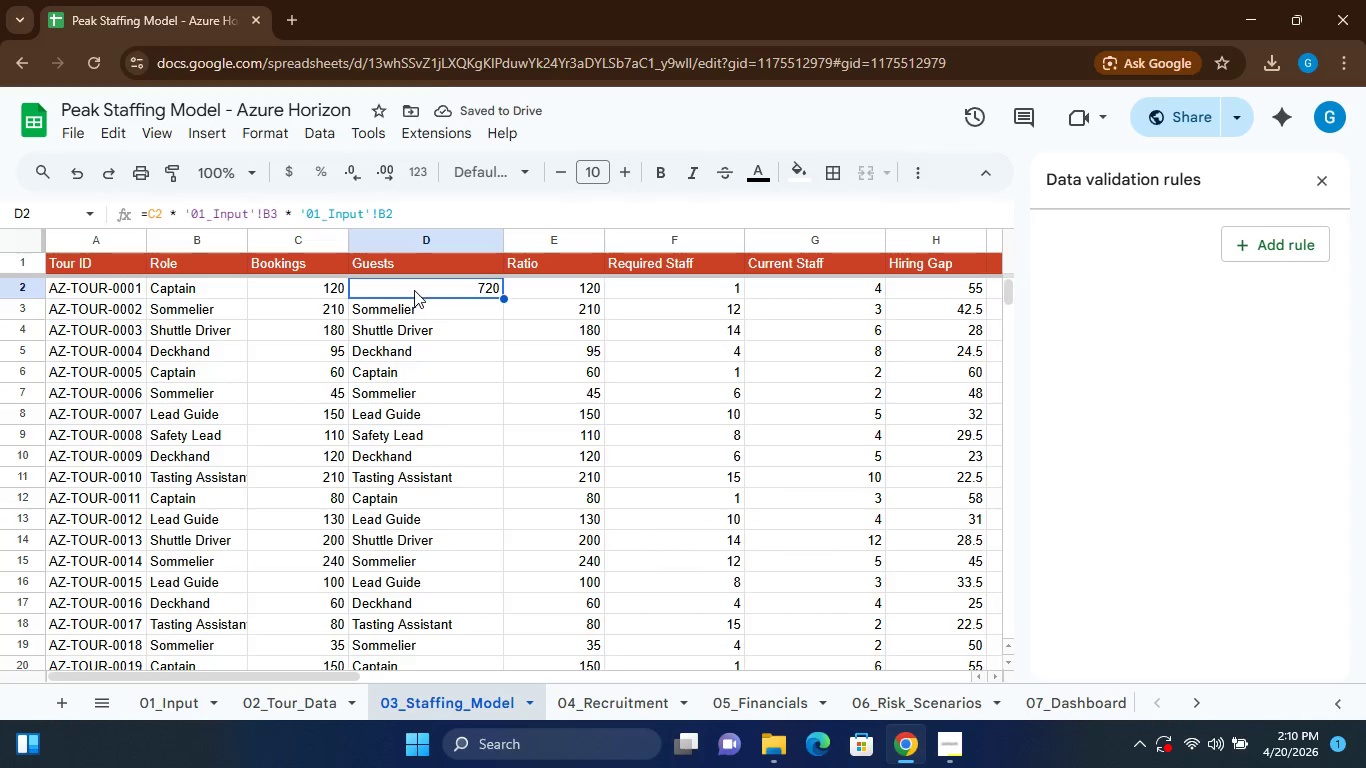 
double_click([415, 290])
 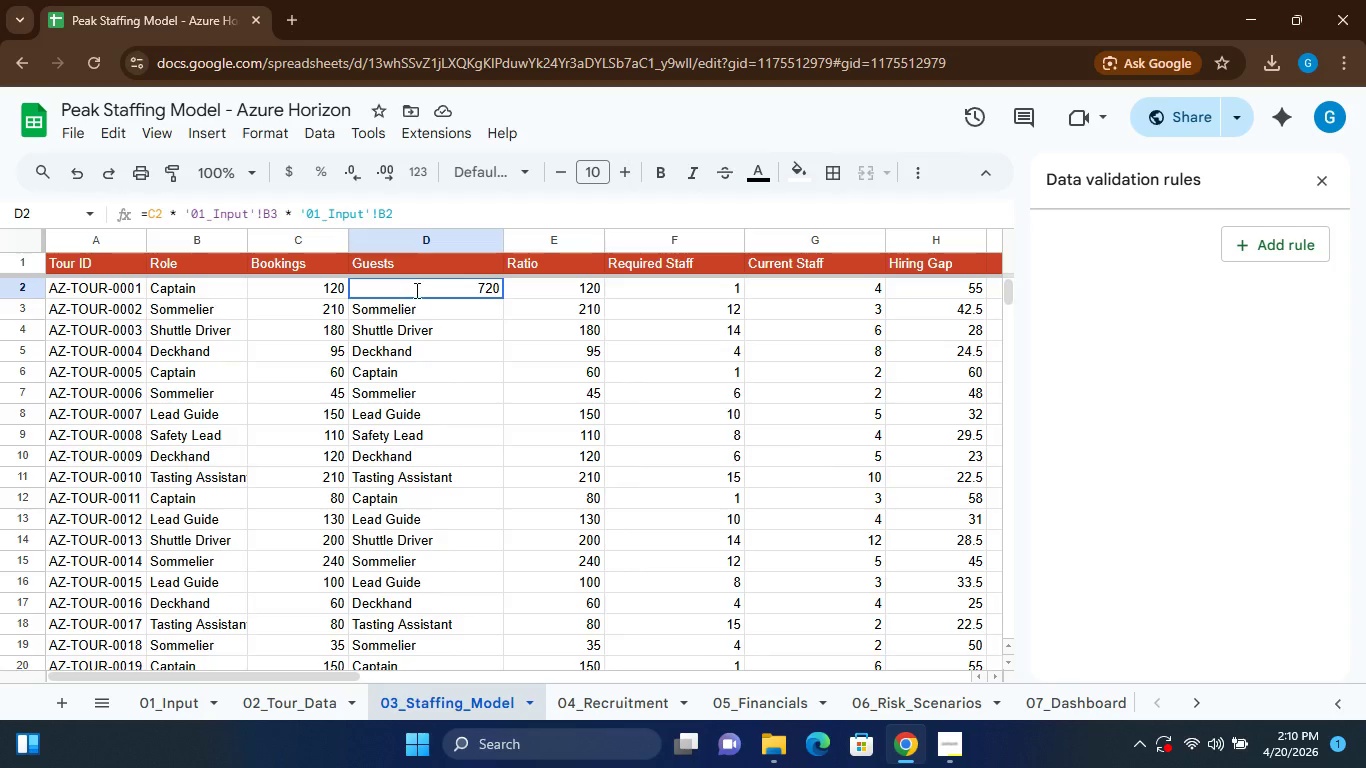 
triple_click([415, 290])
 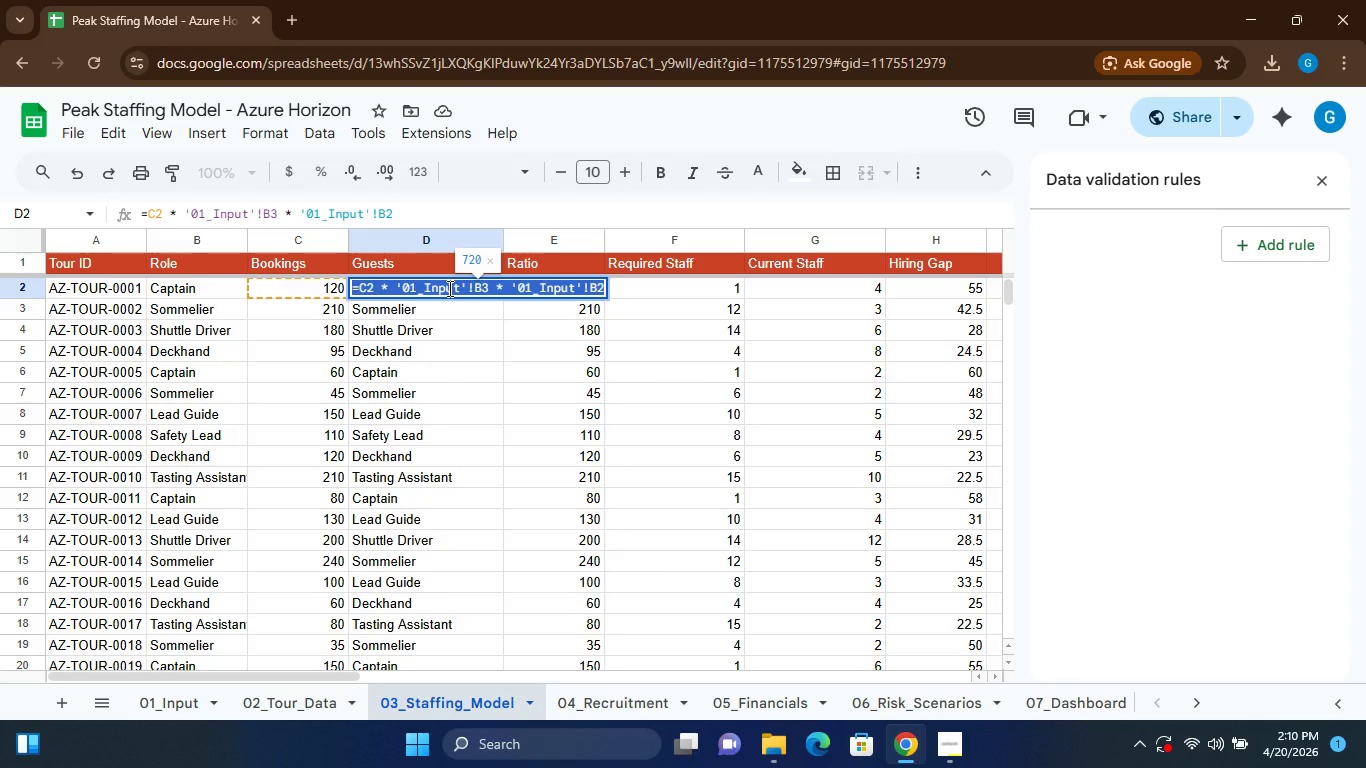 
wait(12.28)
 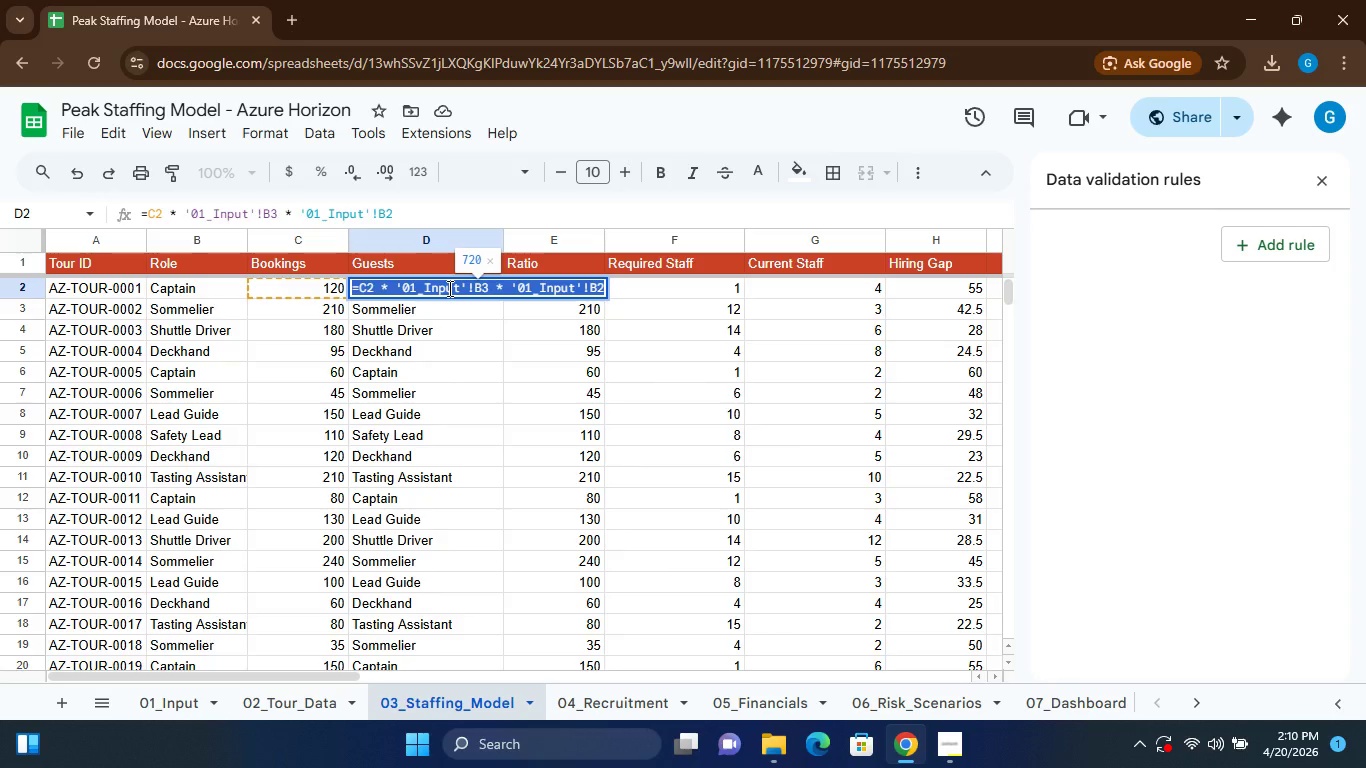 
double_click([190, 287])
 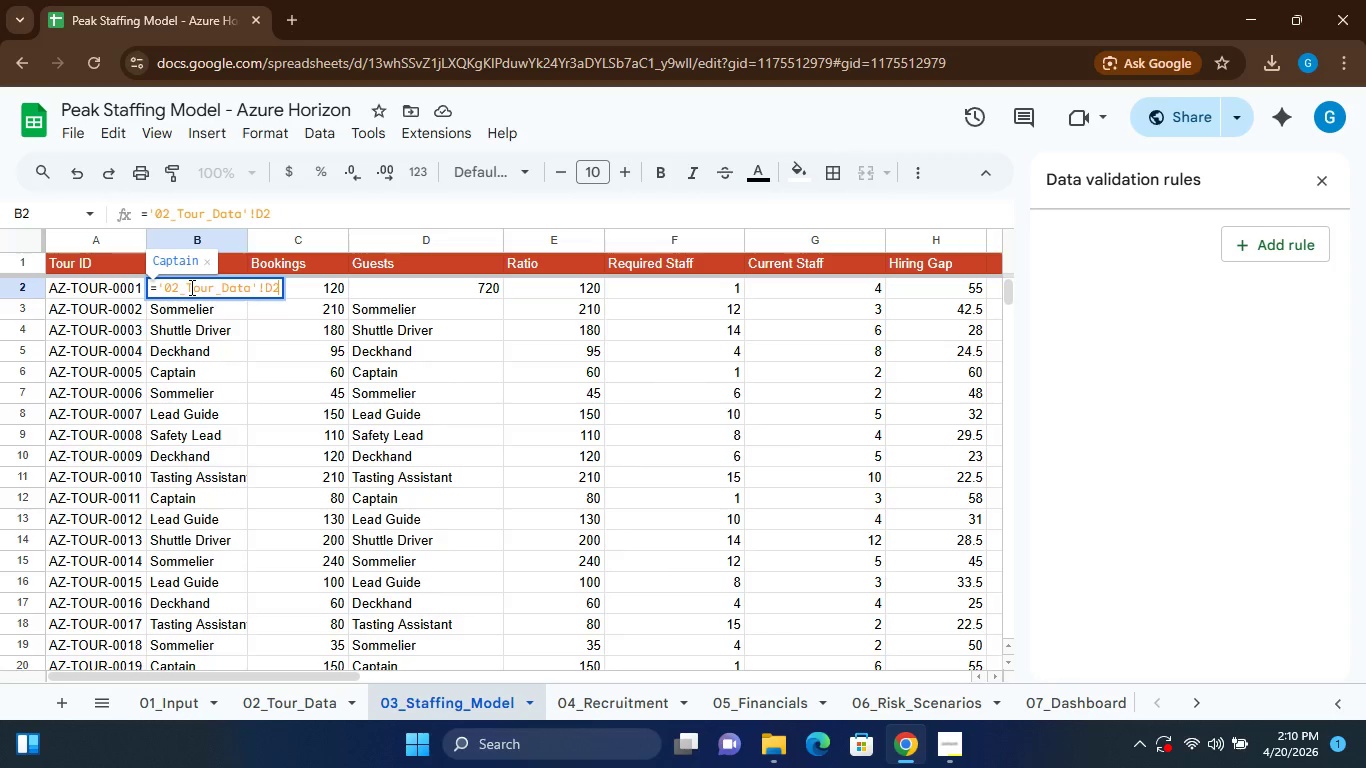 
left_click([190, 287])
 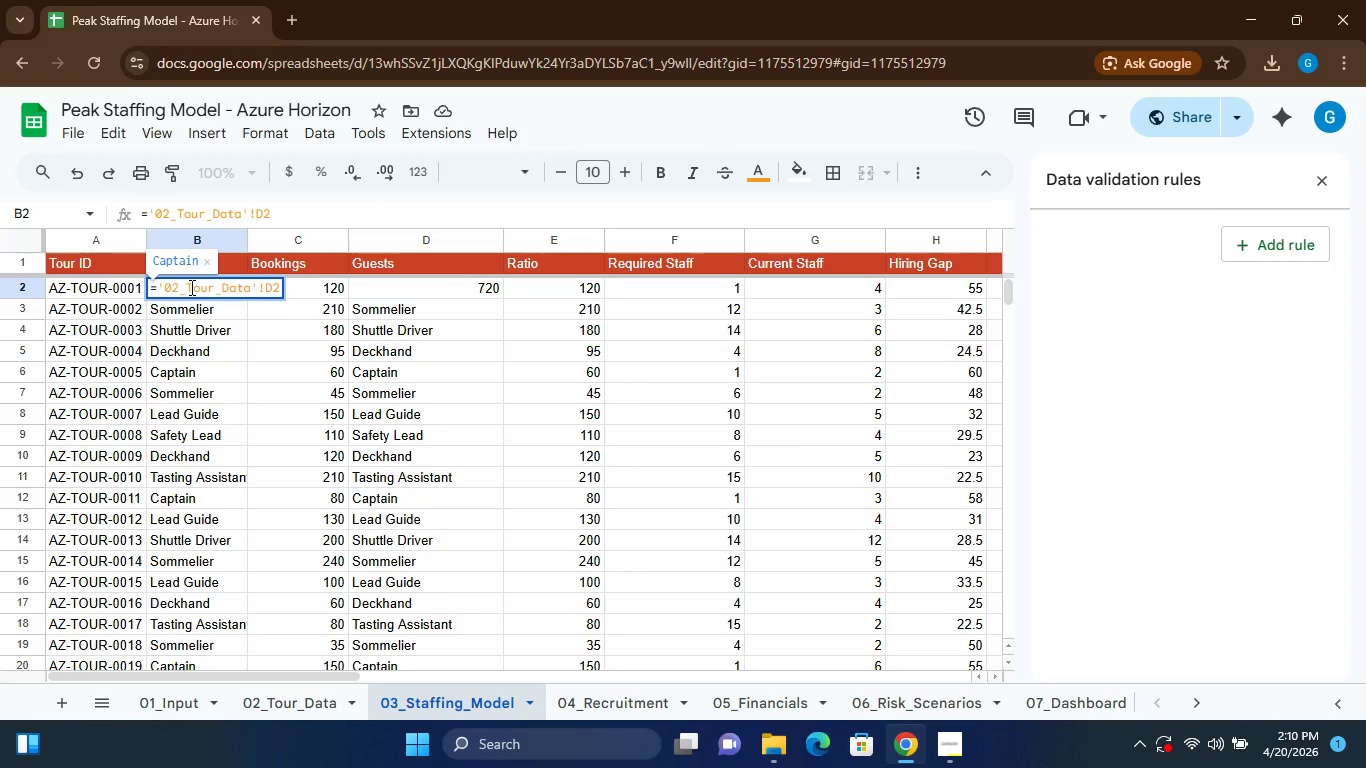 
left_click([190, 287])
 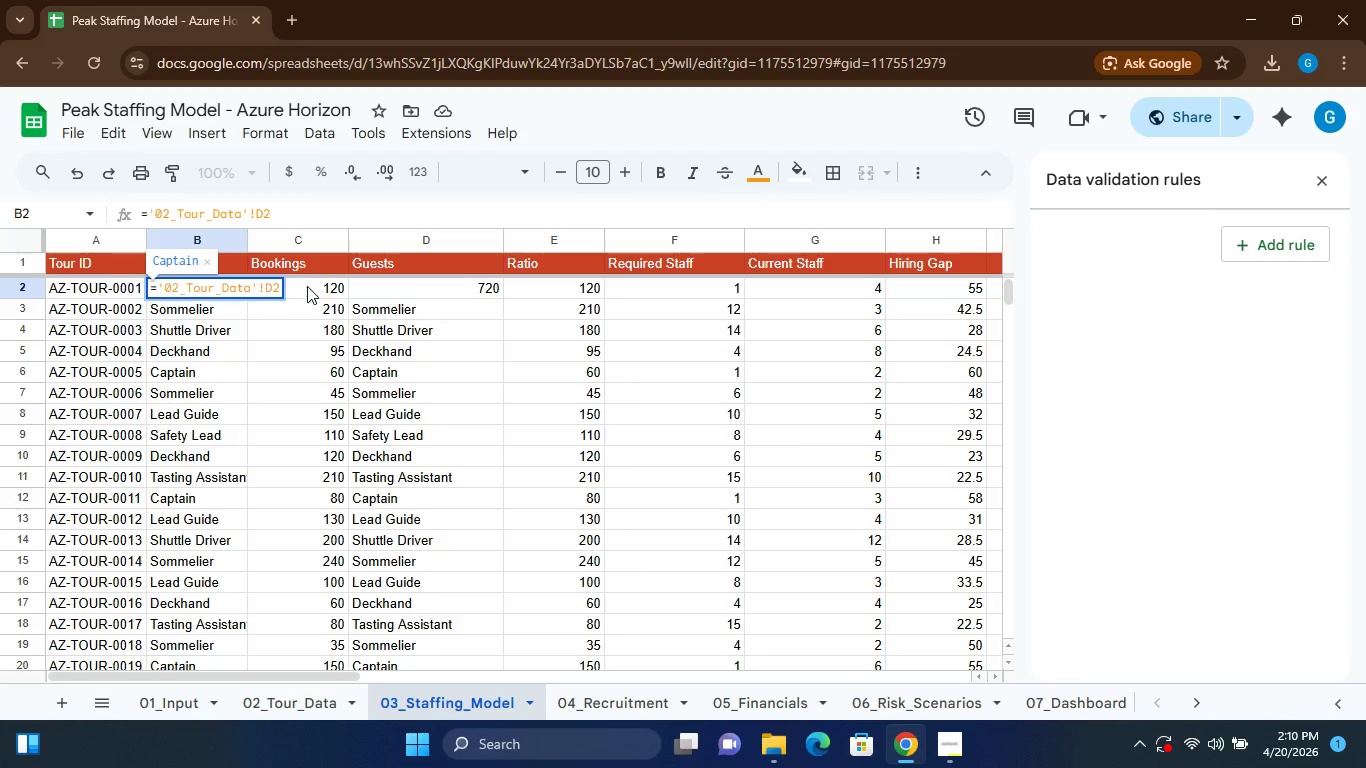 
double_click([307, 283])
 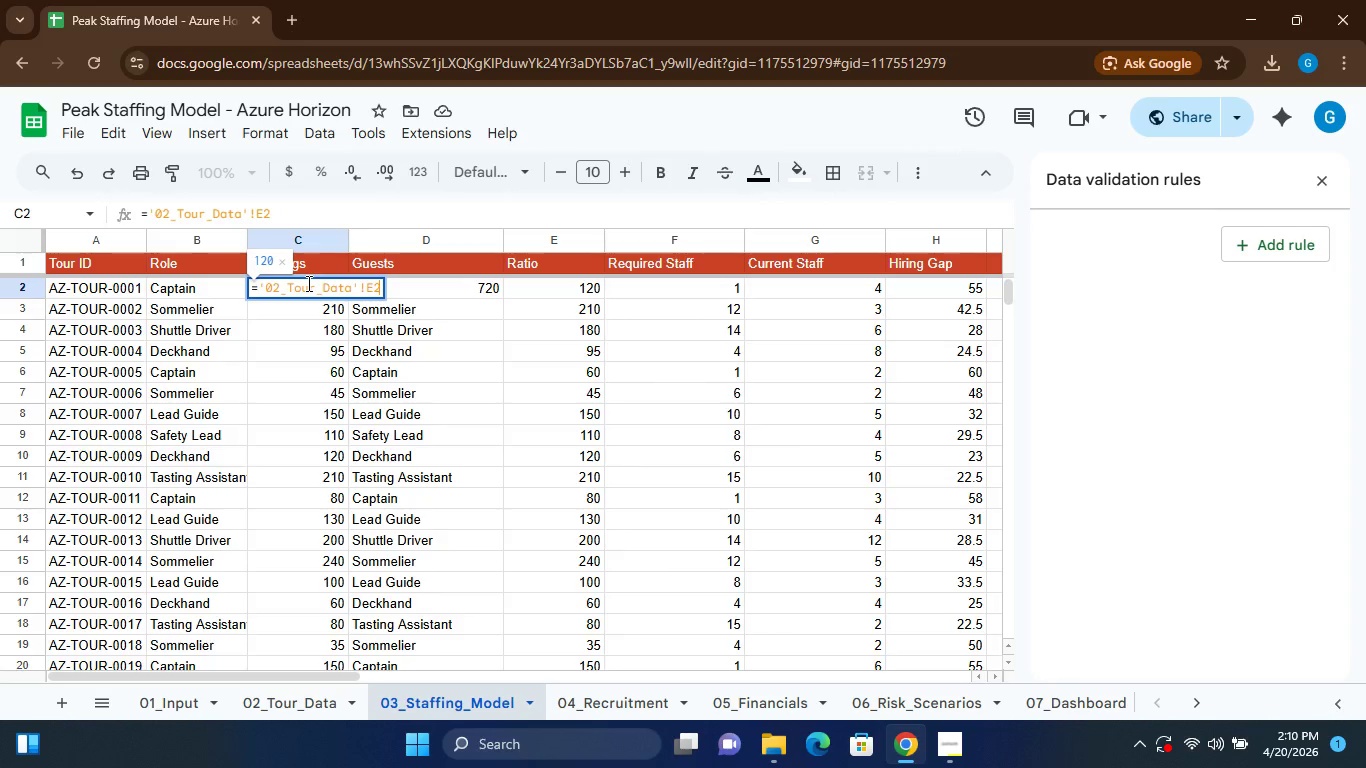 
left_click([307, 283])
 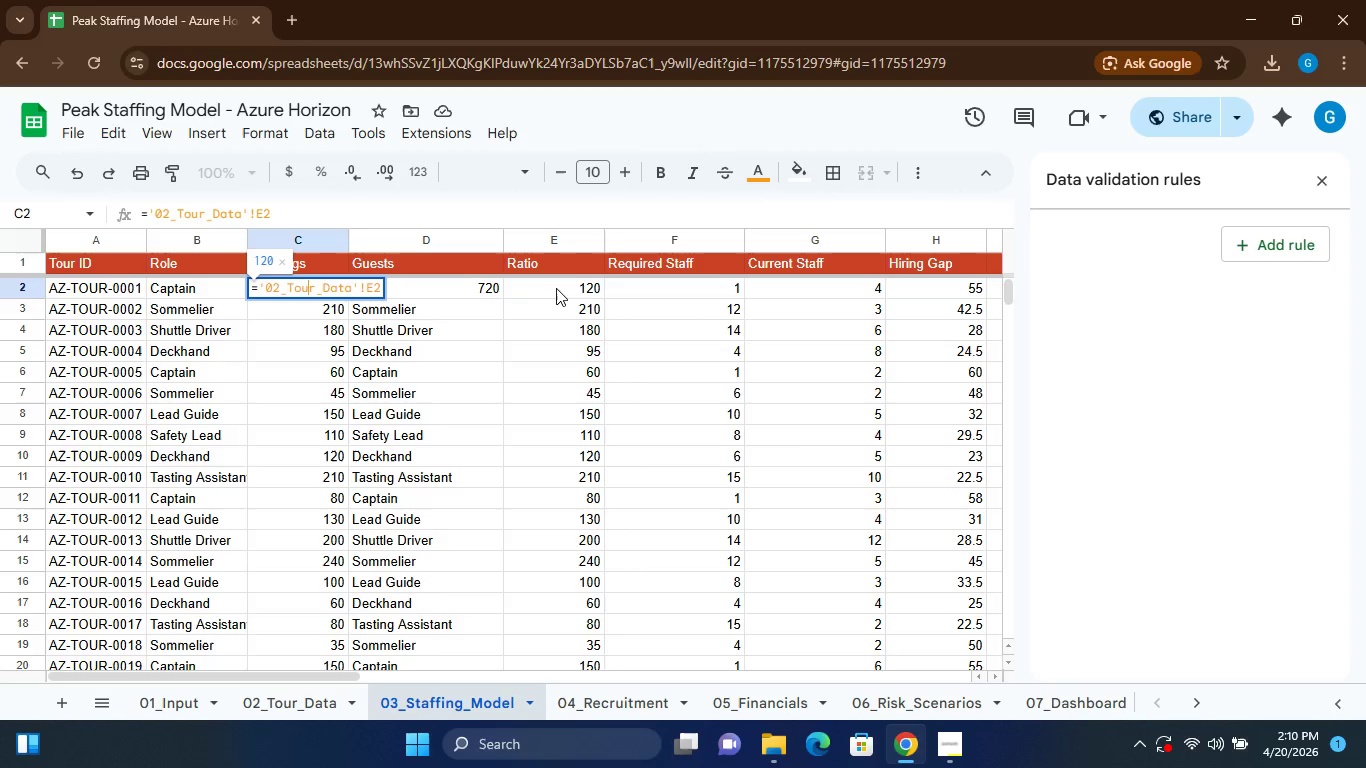 
double_click([551, 284])
 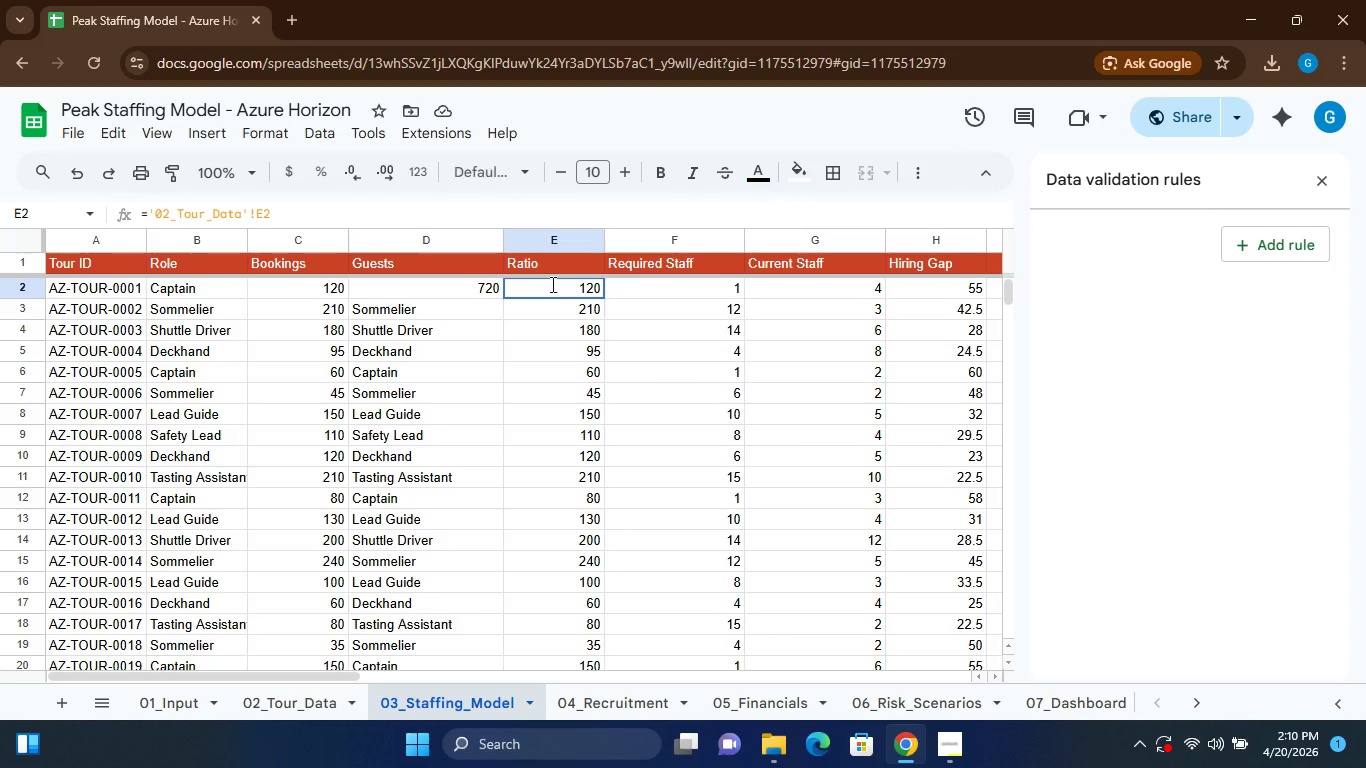 
triple_click([551, 284])
 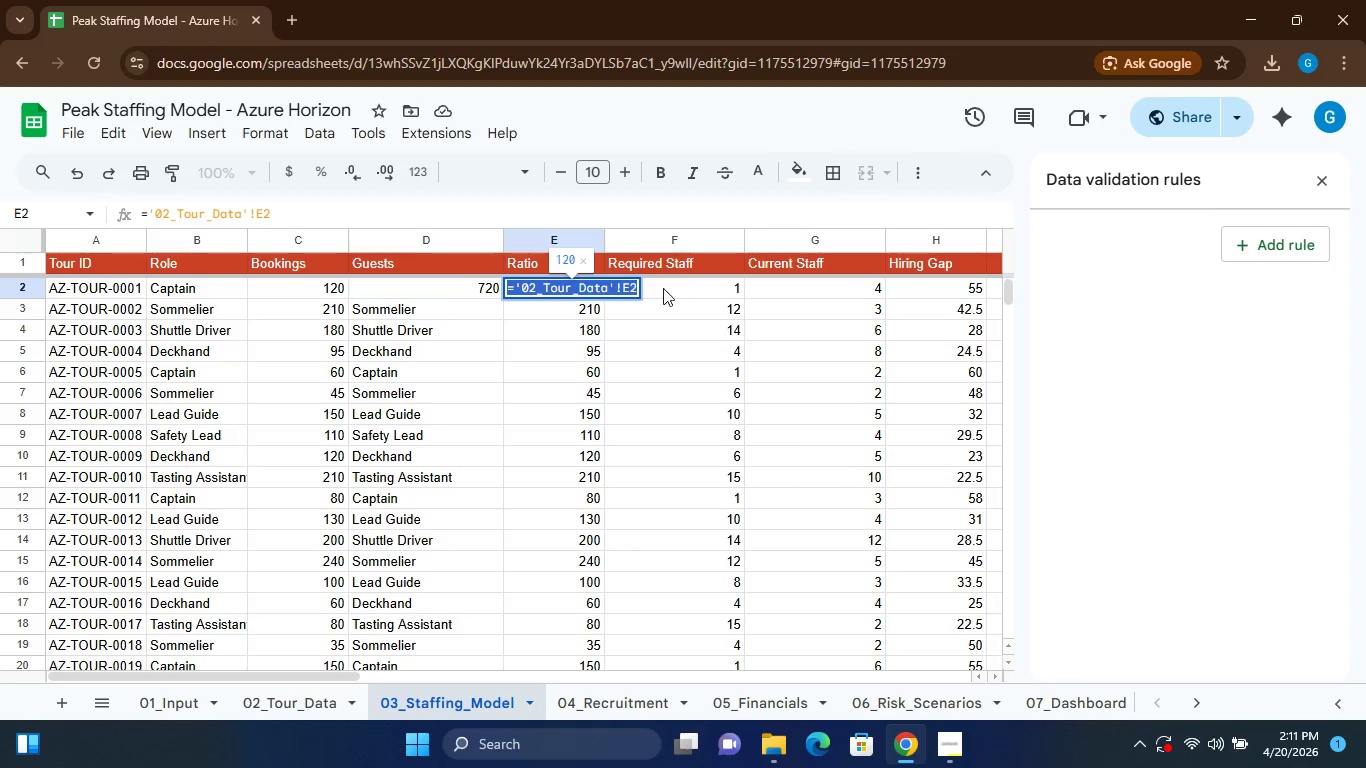 
left_click([622, 285])
 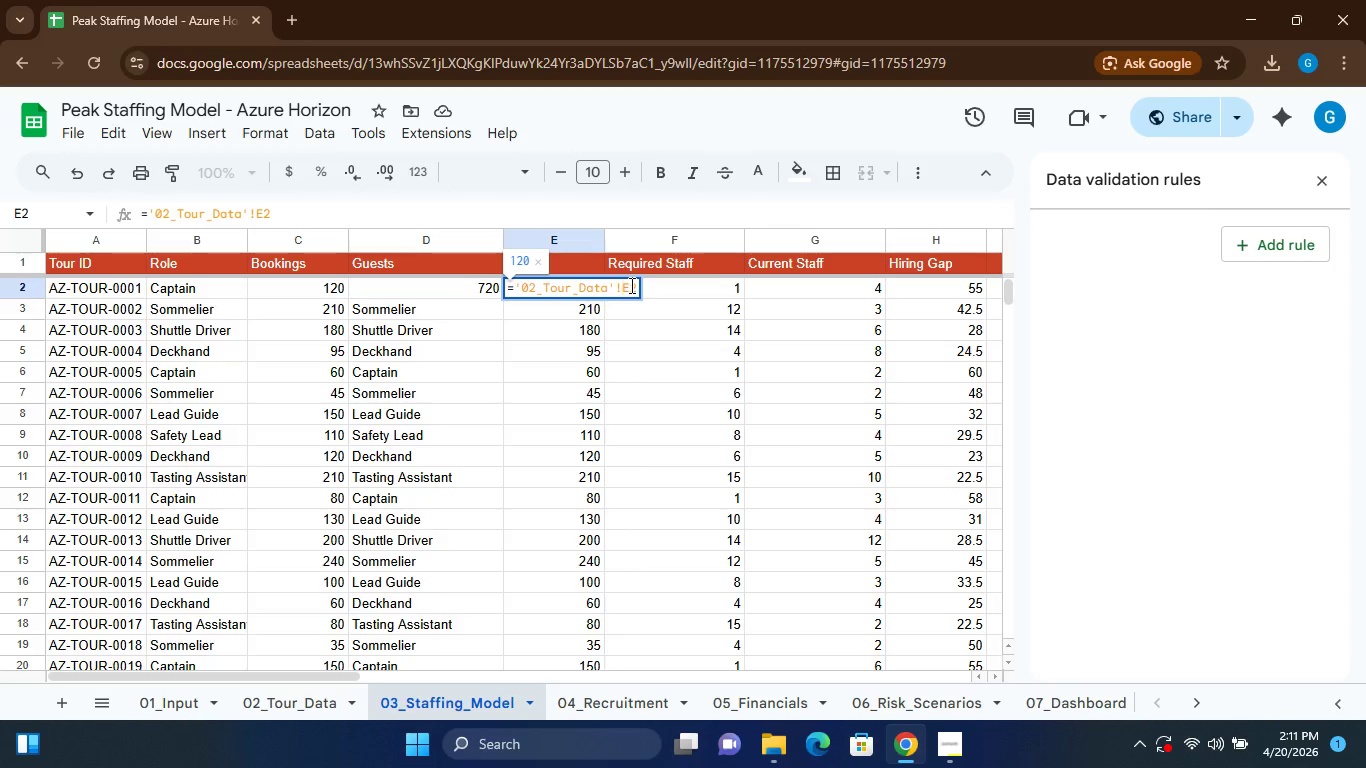 
left_click([630, 285])
 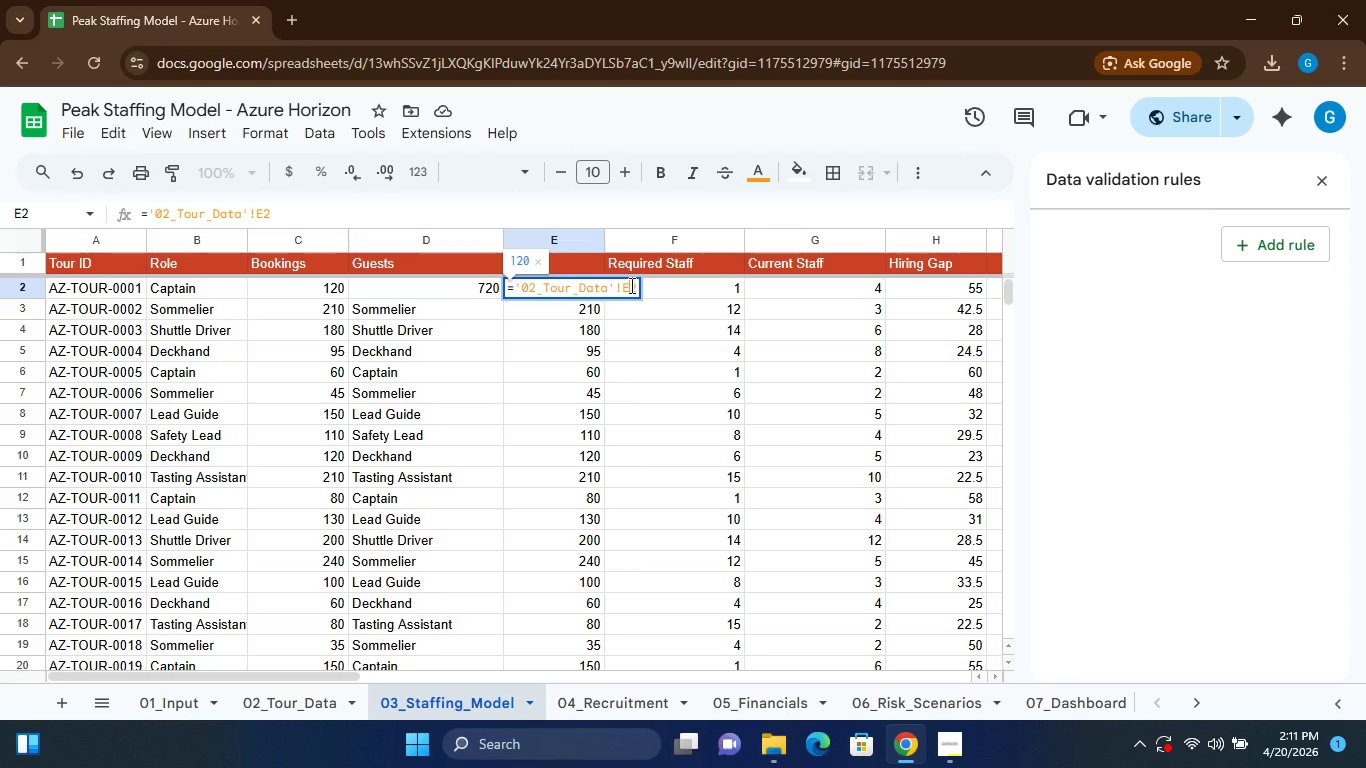 
key(Backspace)
 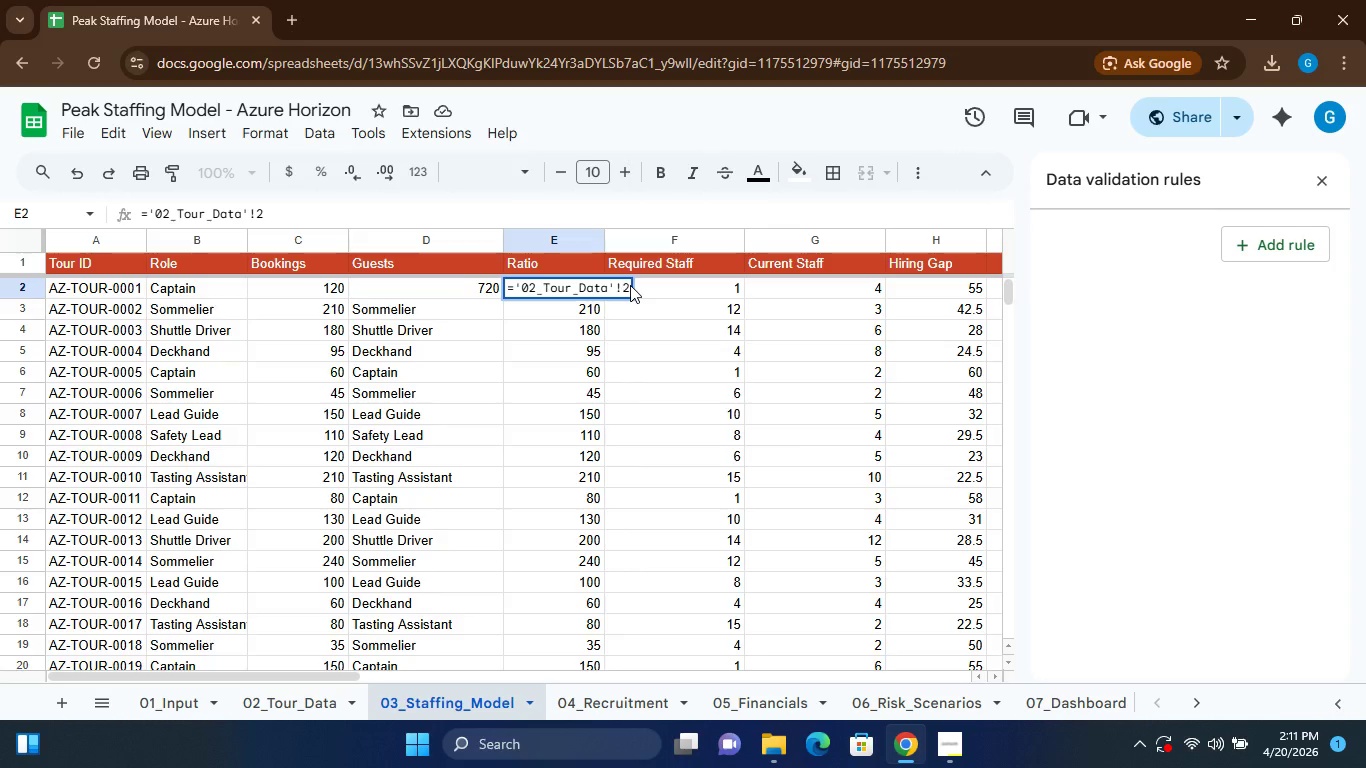 
key(Shift+F)
 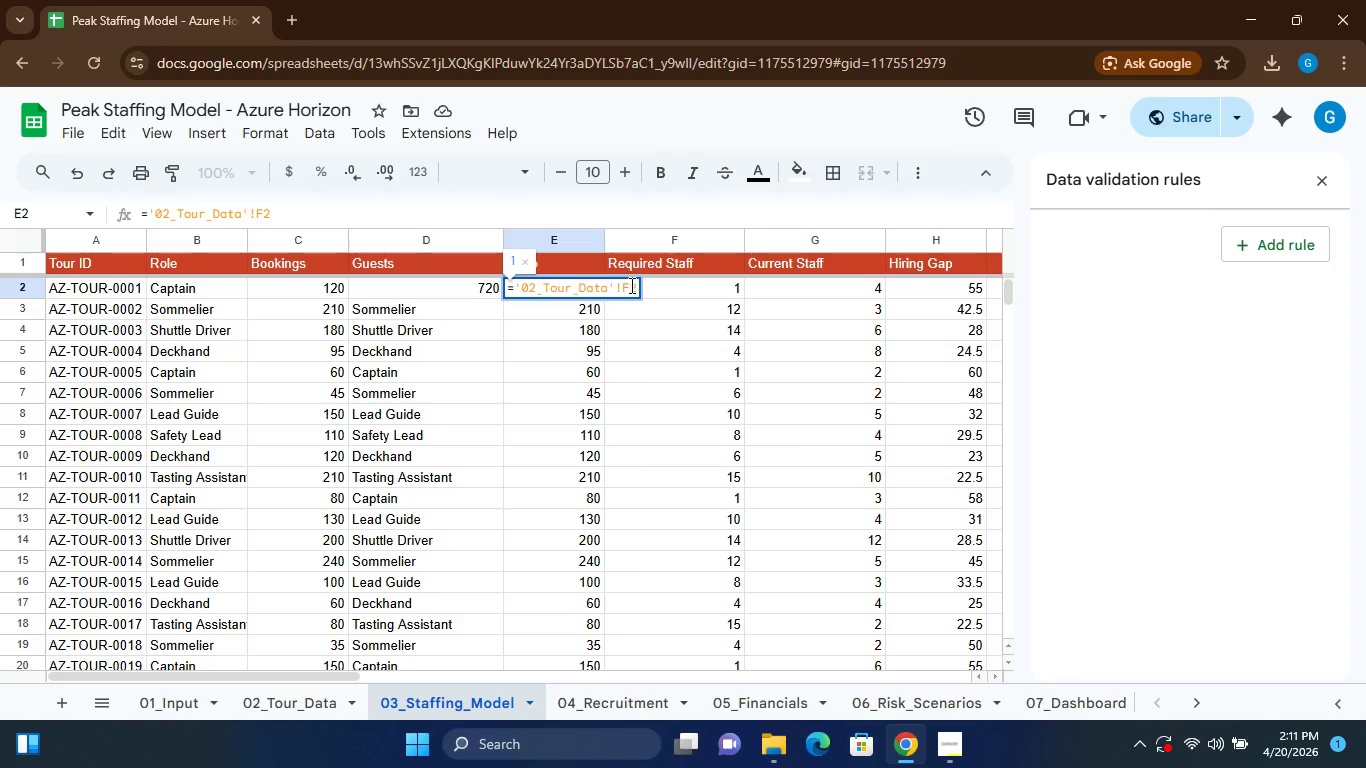 
key(Enter)
 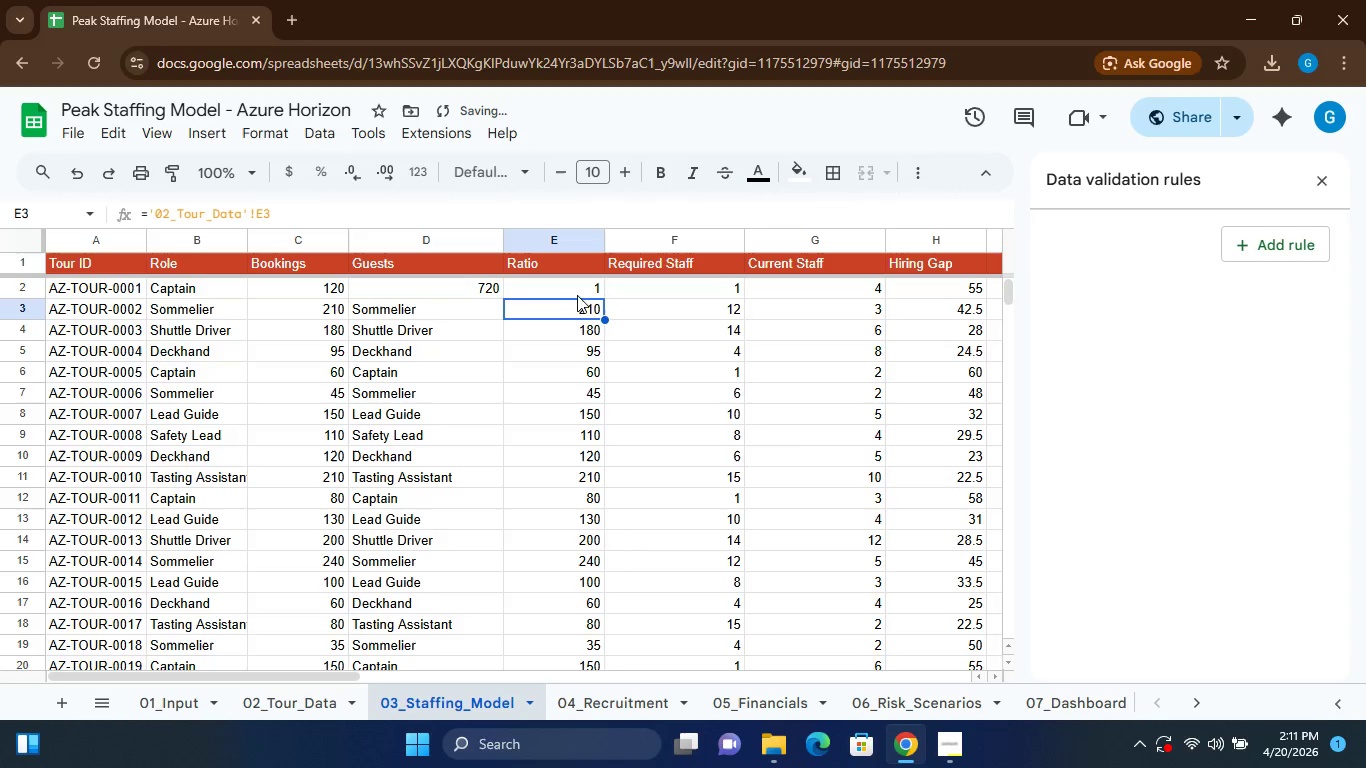 
left_click([578, 292])
 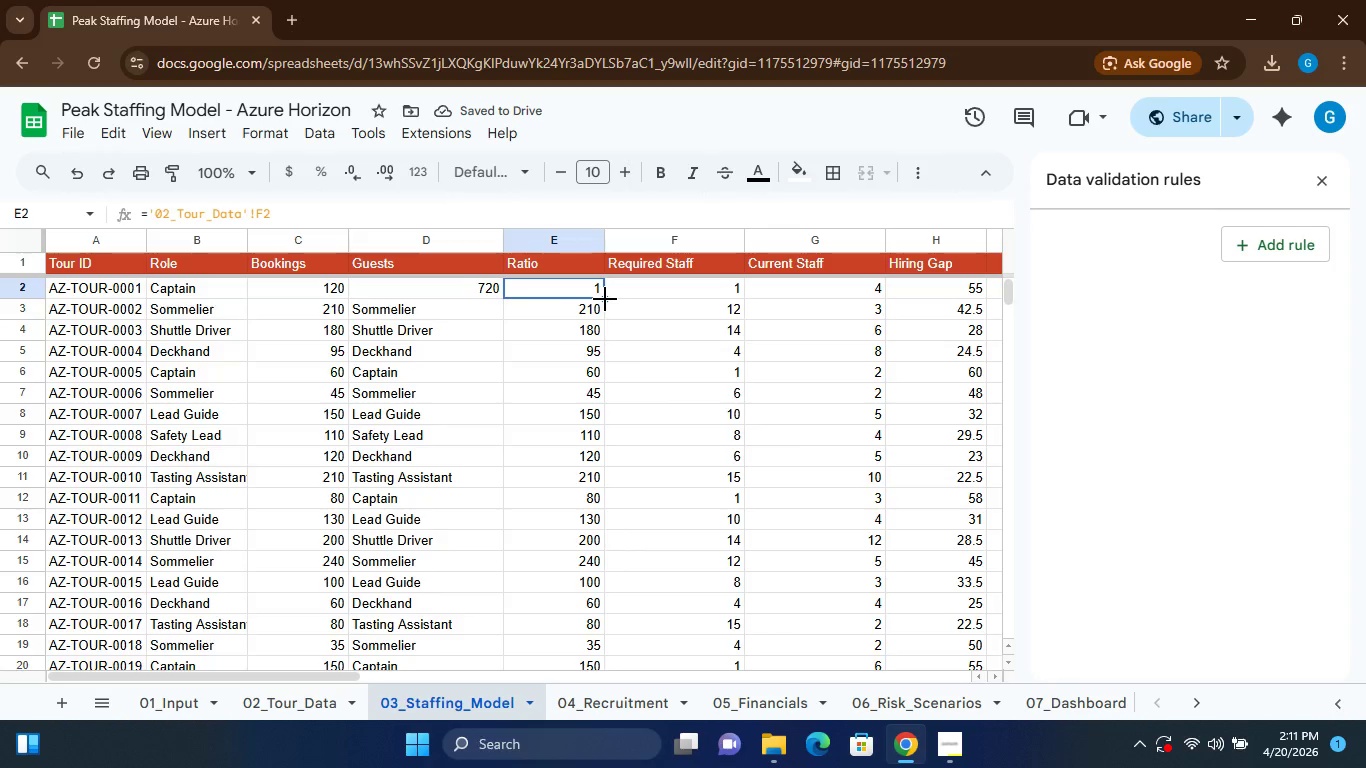 
left_click_drag(start_coordinate=[605, 299], to_coordinate=[607, 650])
 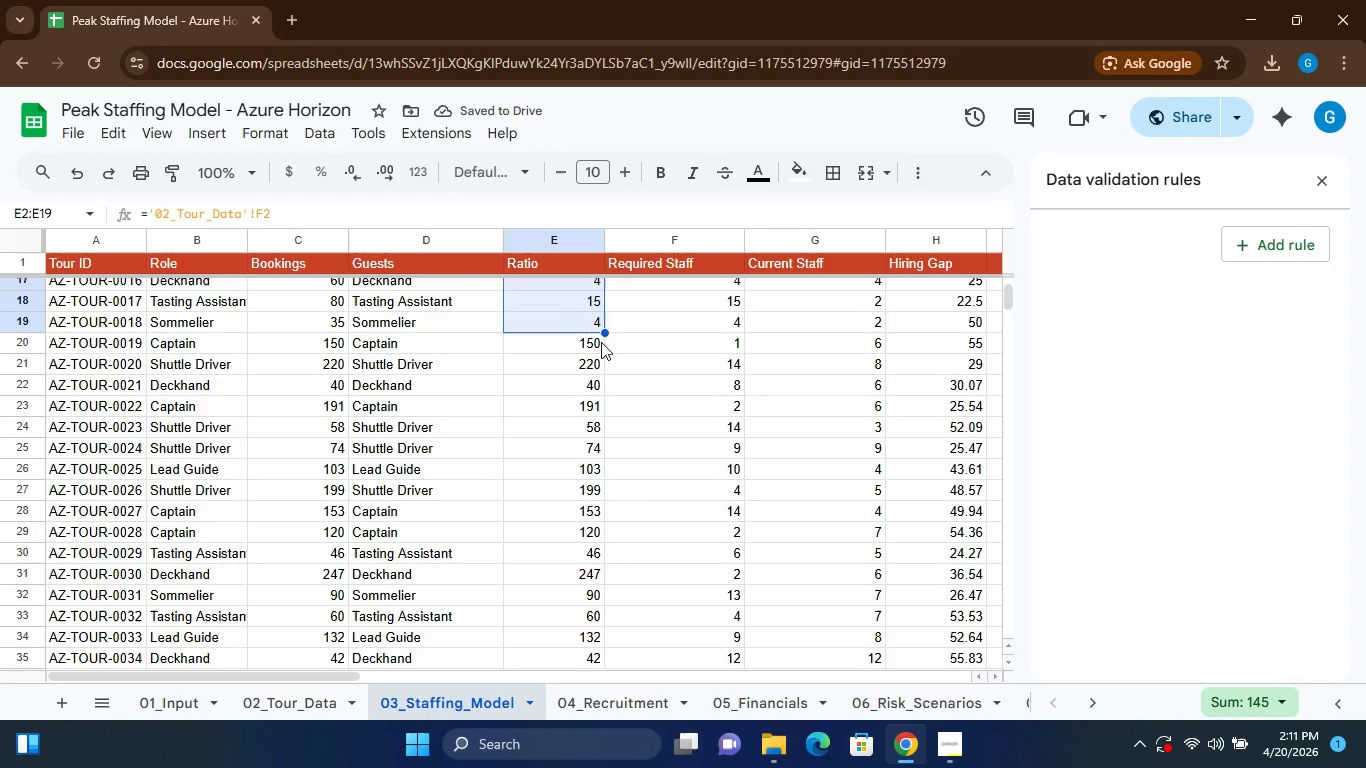 
left_click_drag(start_coordinate=[603, 331], to_coordinate=[589, 647])
 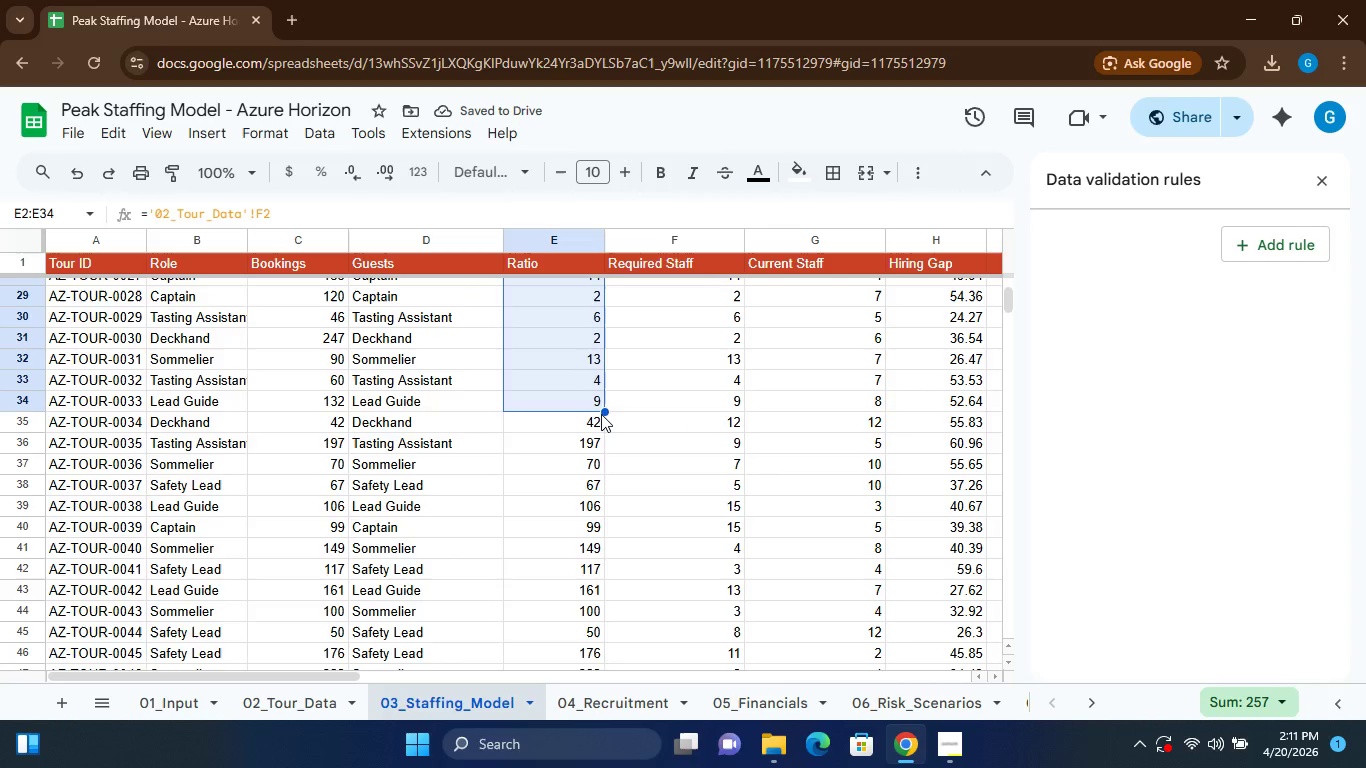 
left_click_drag(start_coordinate=[606, 412], to_coordinate=[597, 687])
 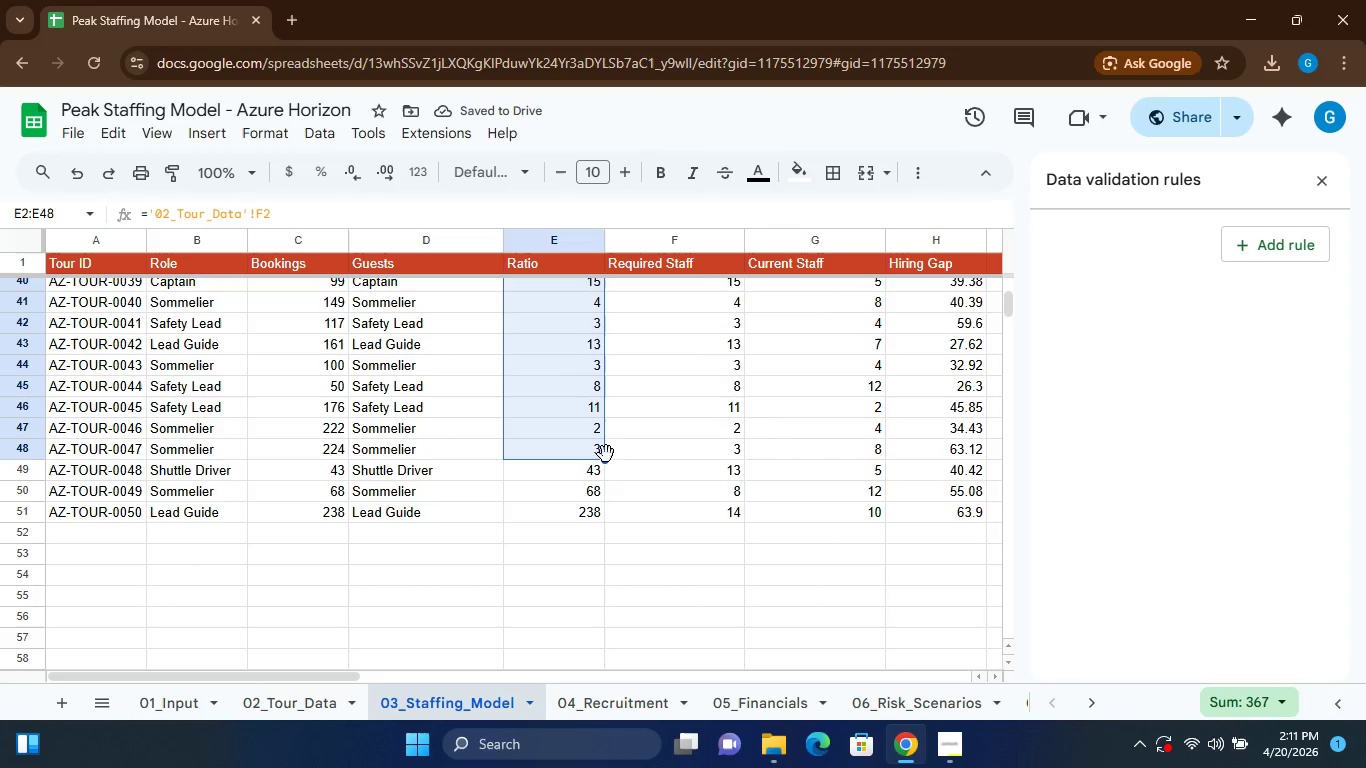 
wait(5.92)
 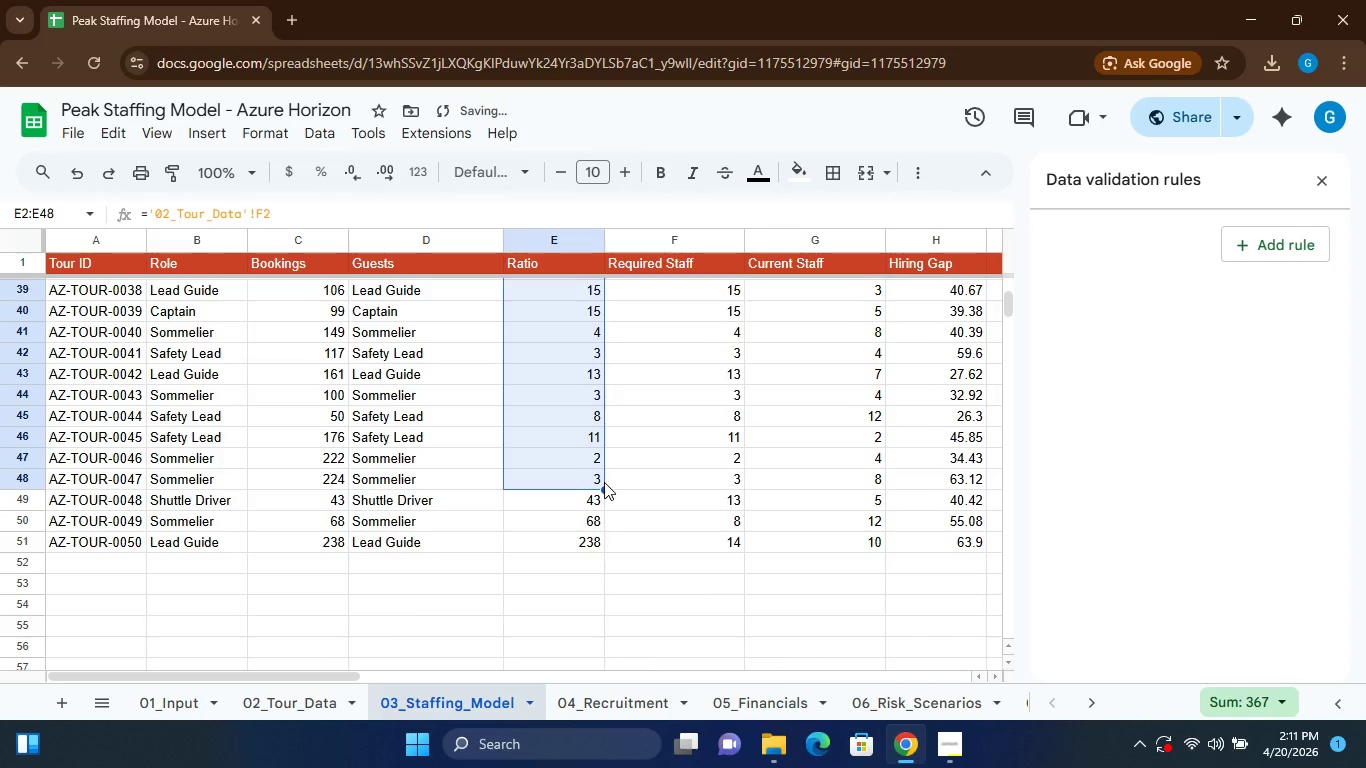 
left_click_drag(start_coordinate=[605, 460], to_coordinate=[604, 512])
 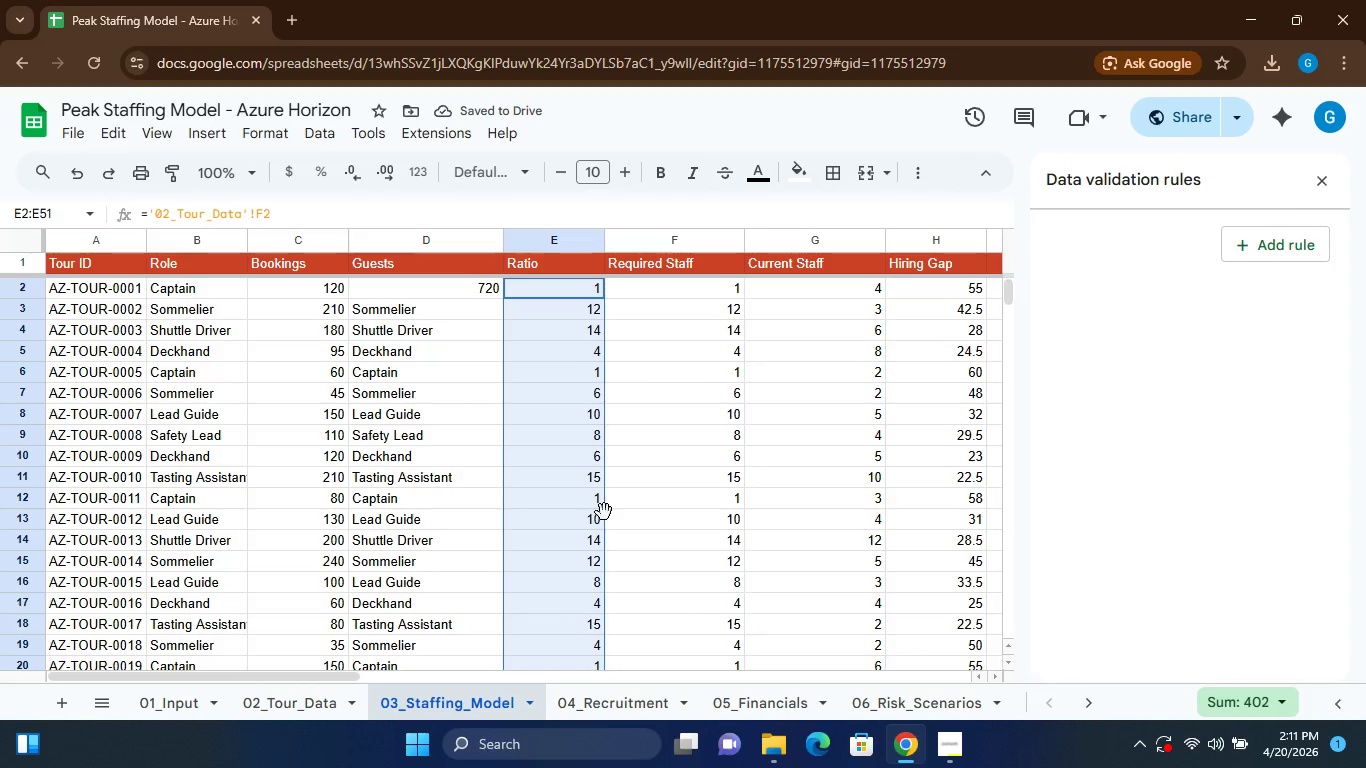 
wait(8.28)
 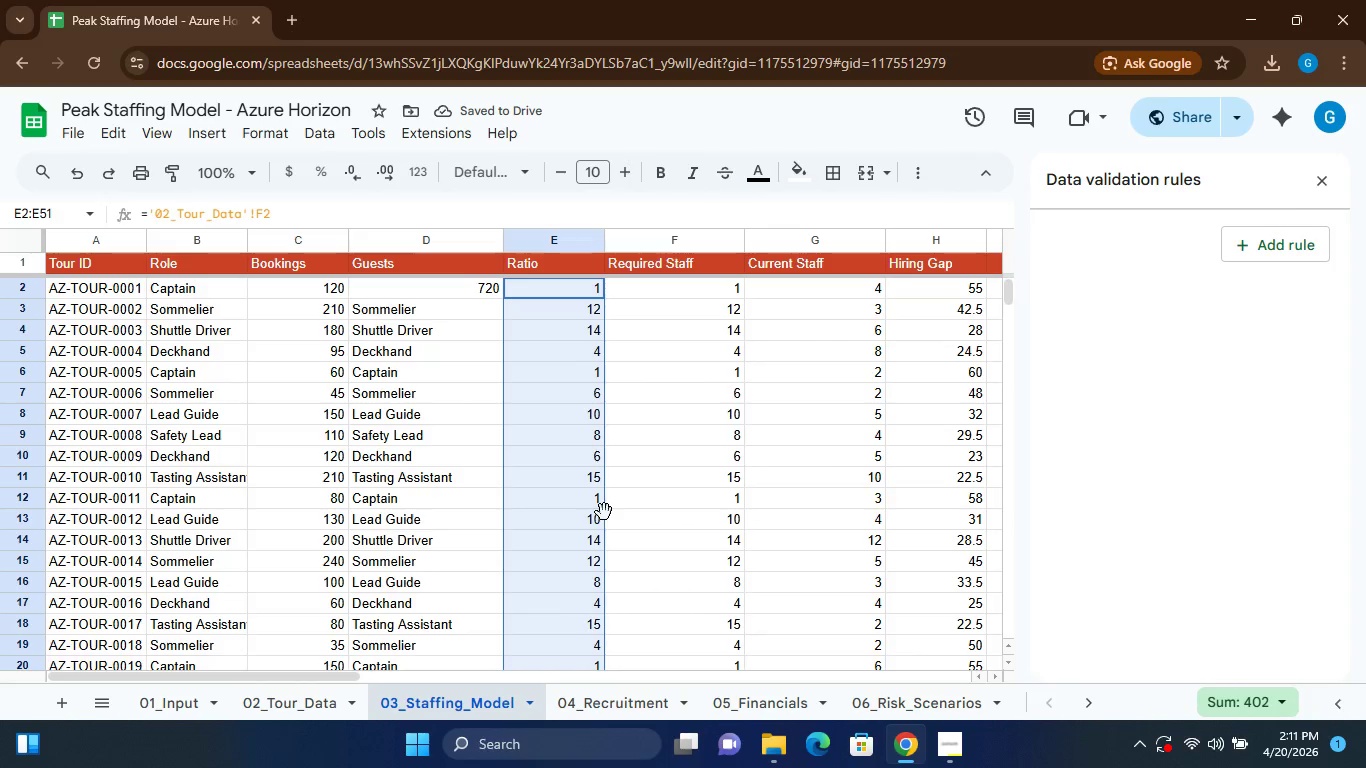 
double_click([835, 285])
 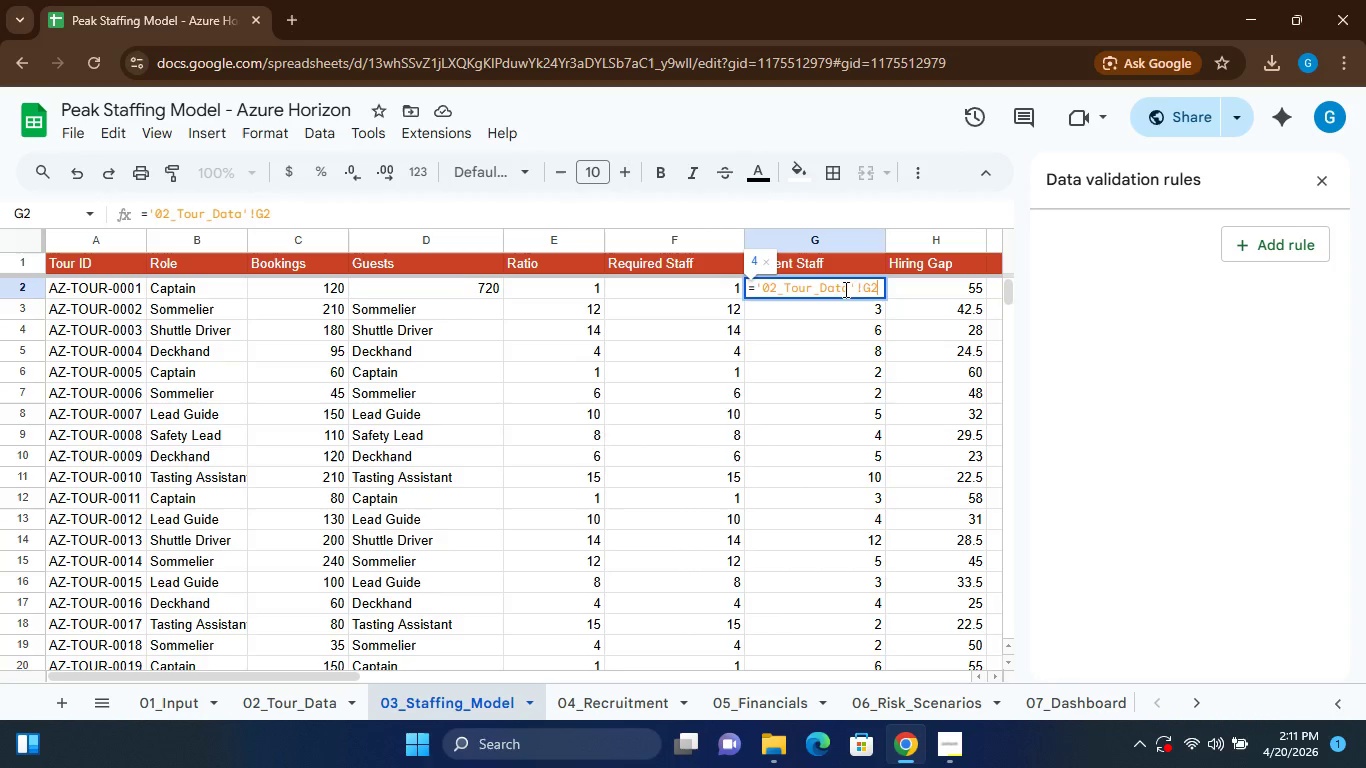 
wait(9.47)
 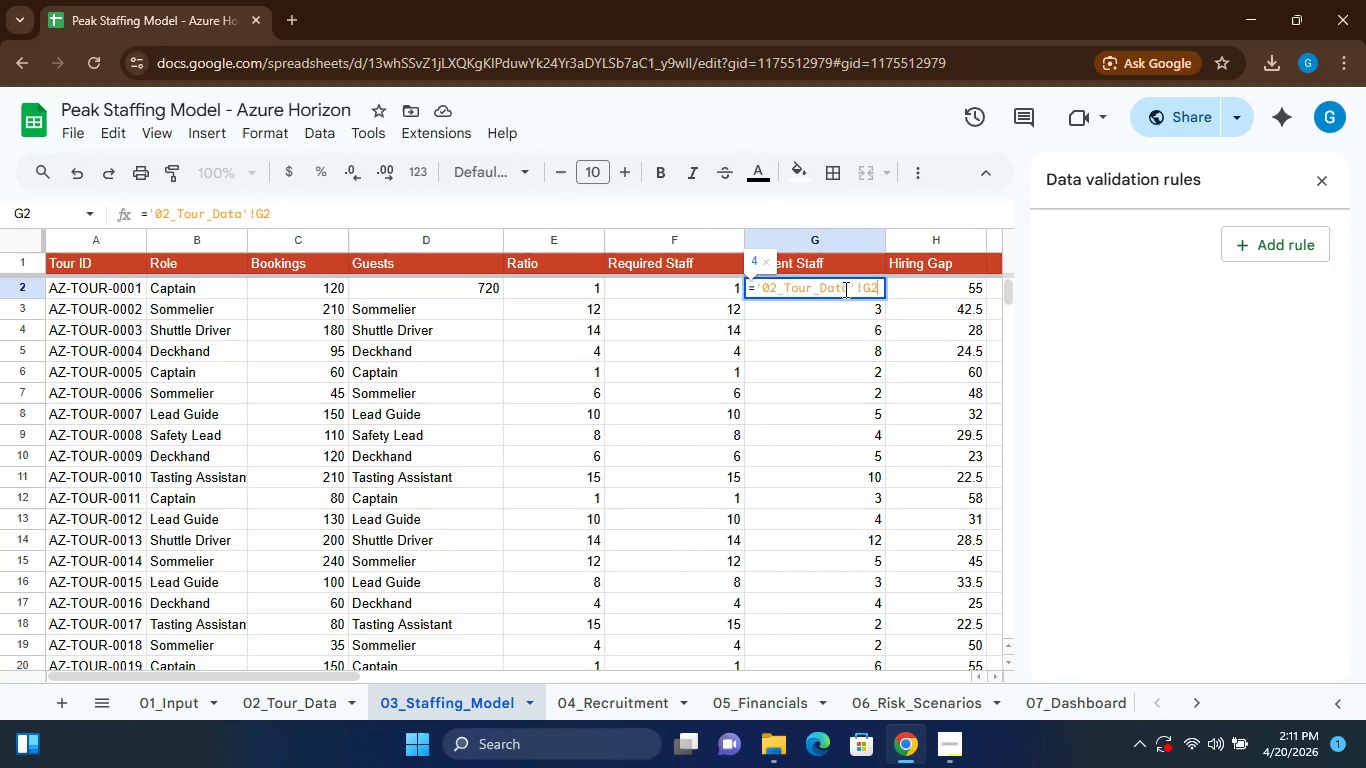 
key(Enter)
 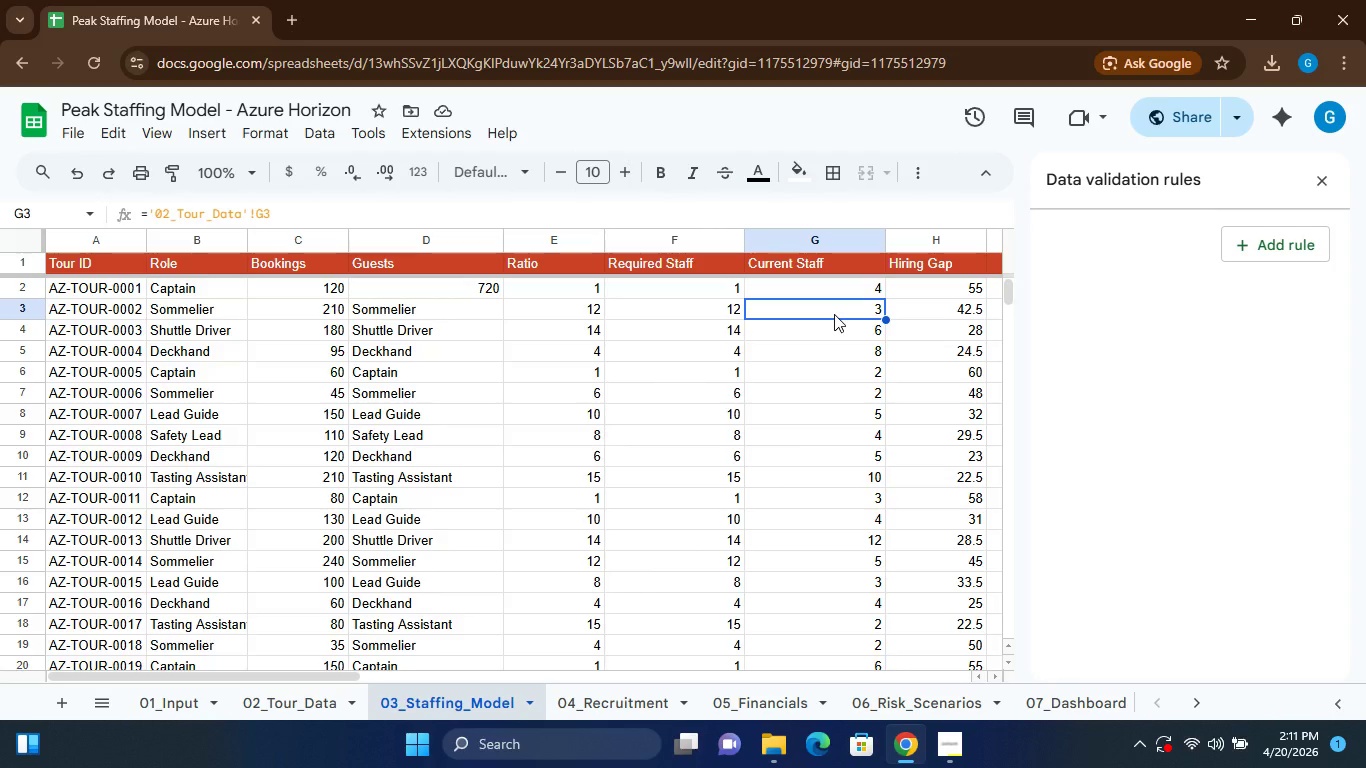 
key(Enter)
 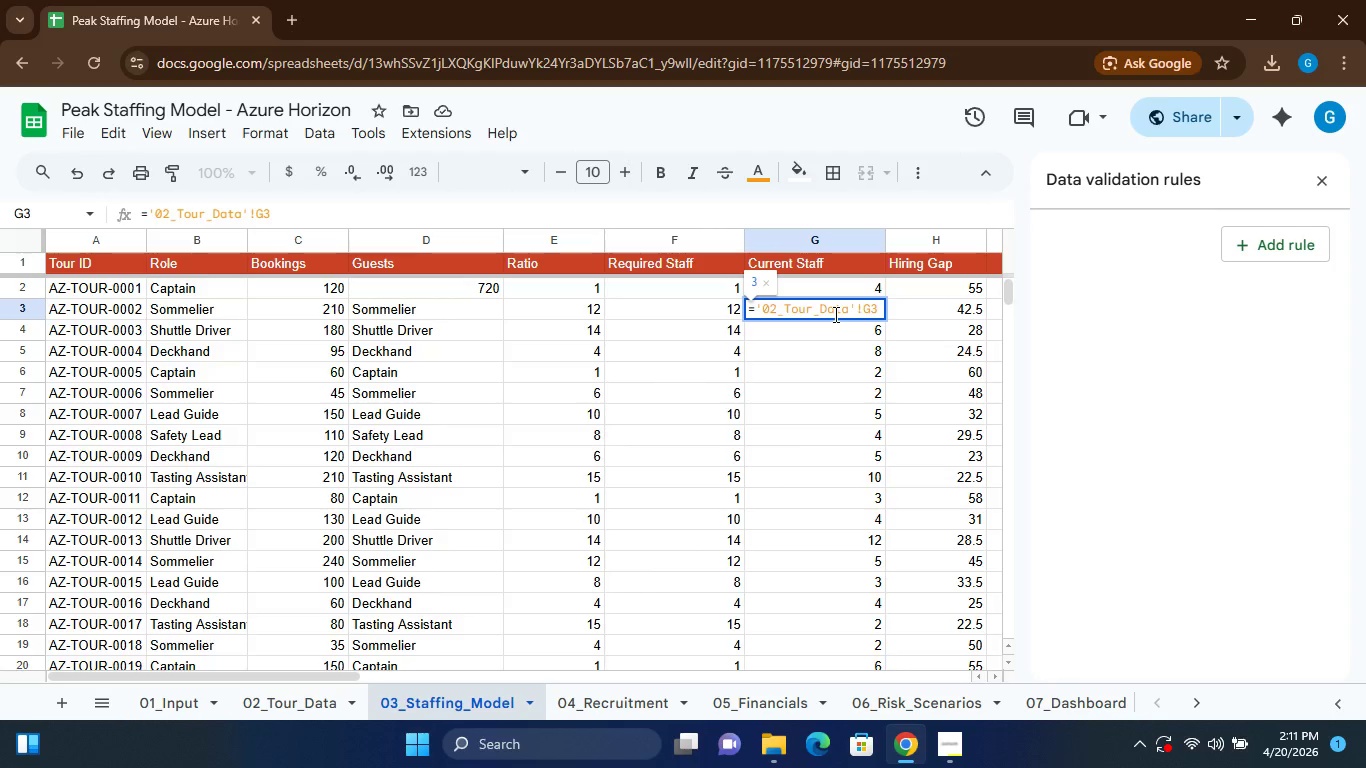 
key(Enter)
 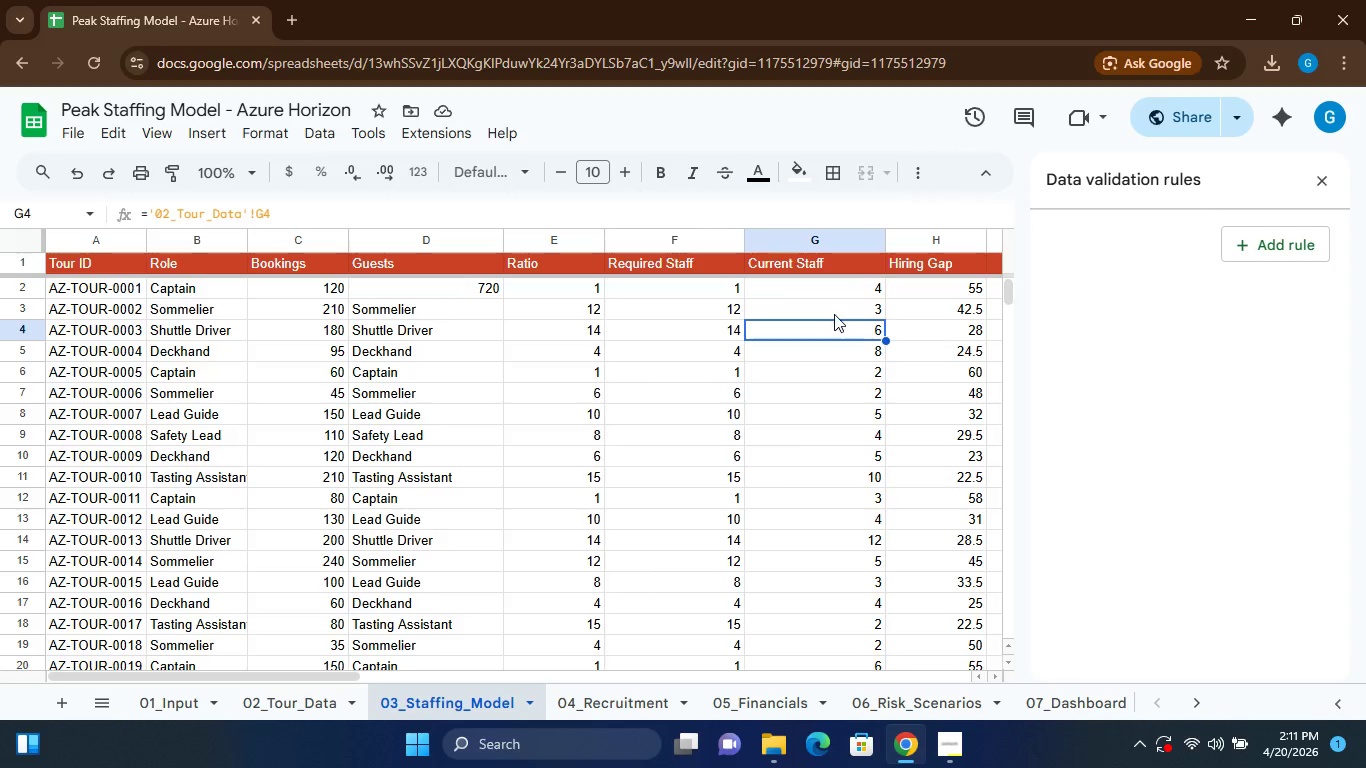 
key(Enter)
 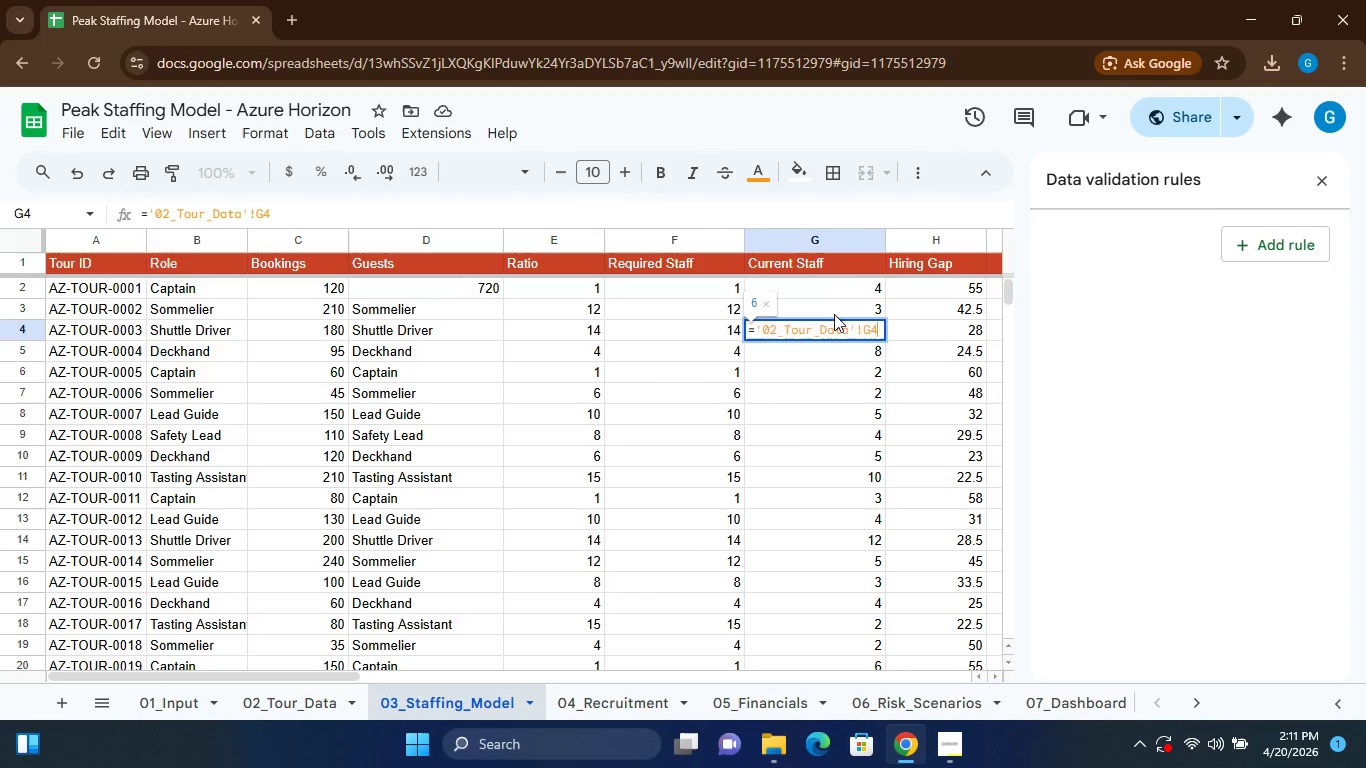 
key(Enter)
 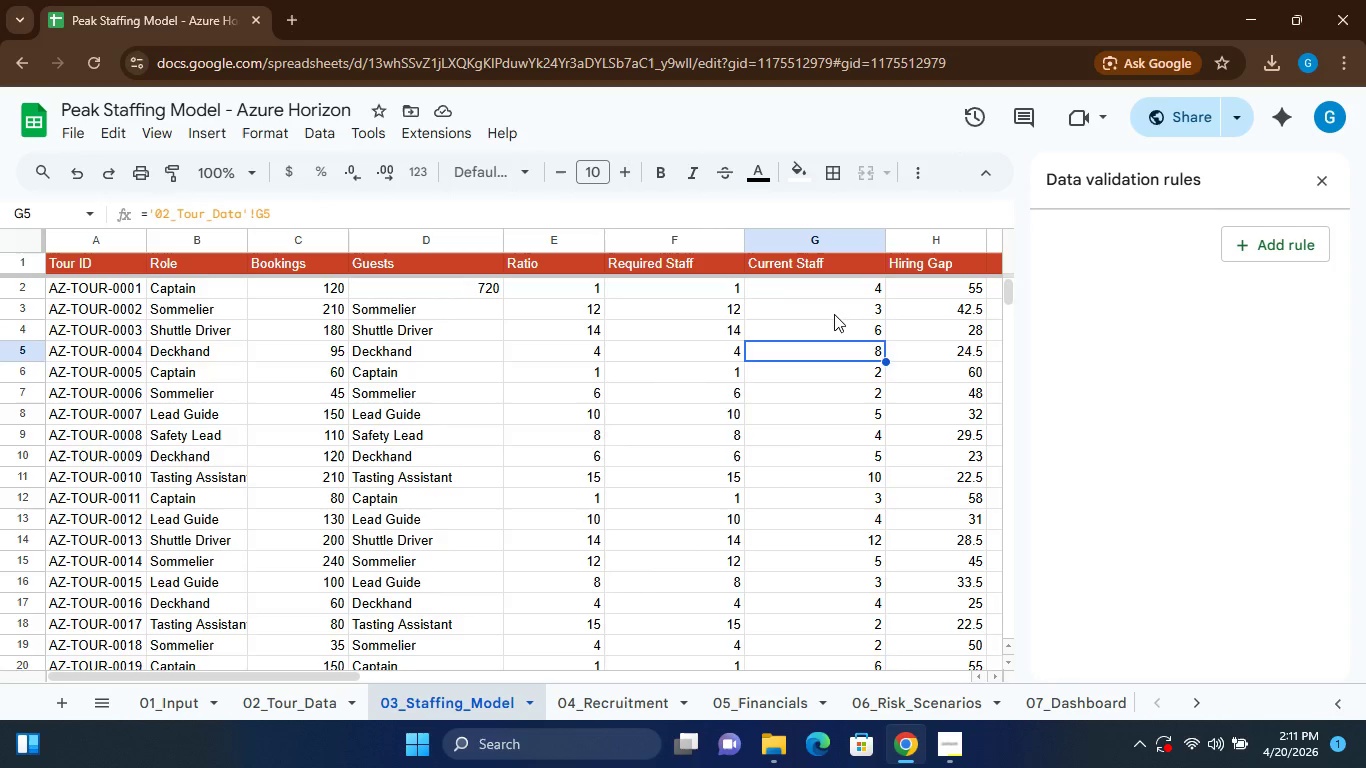 
key(Enter)
 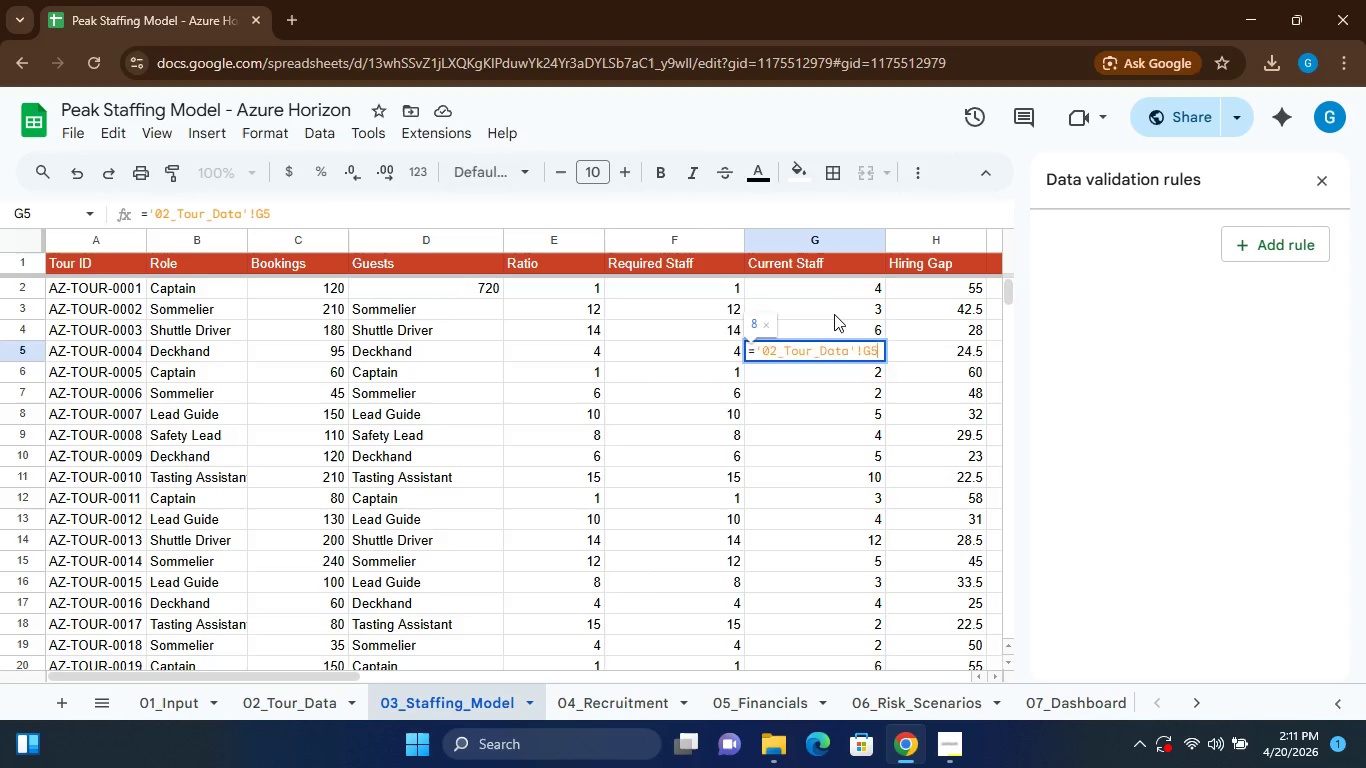 
key(Enter)
 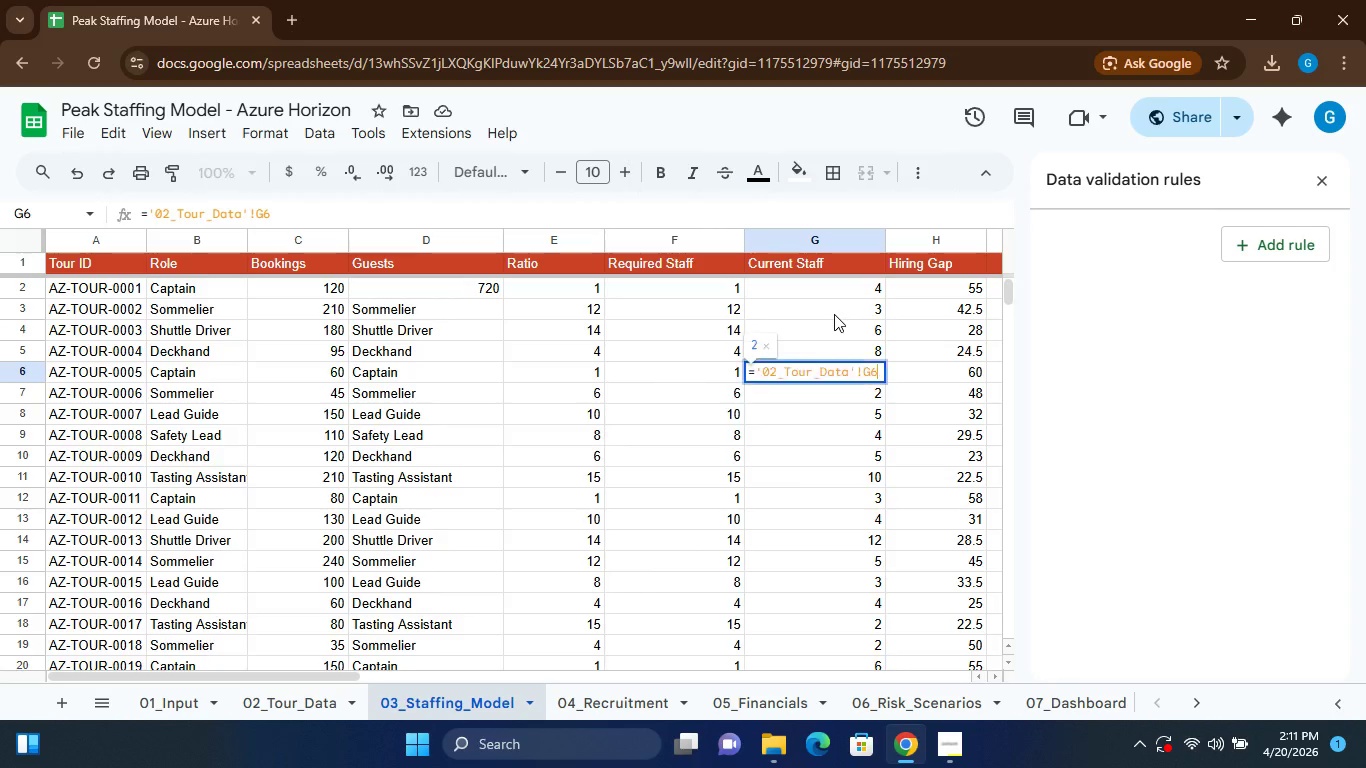 
key(Enter)
 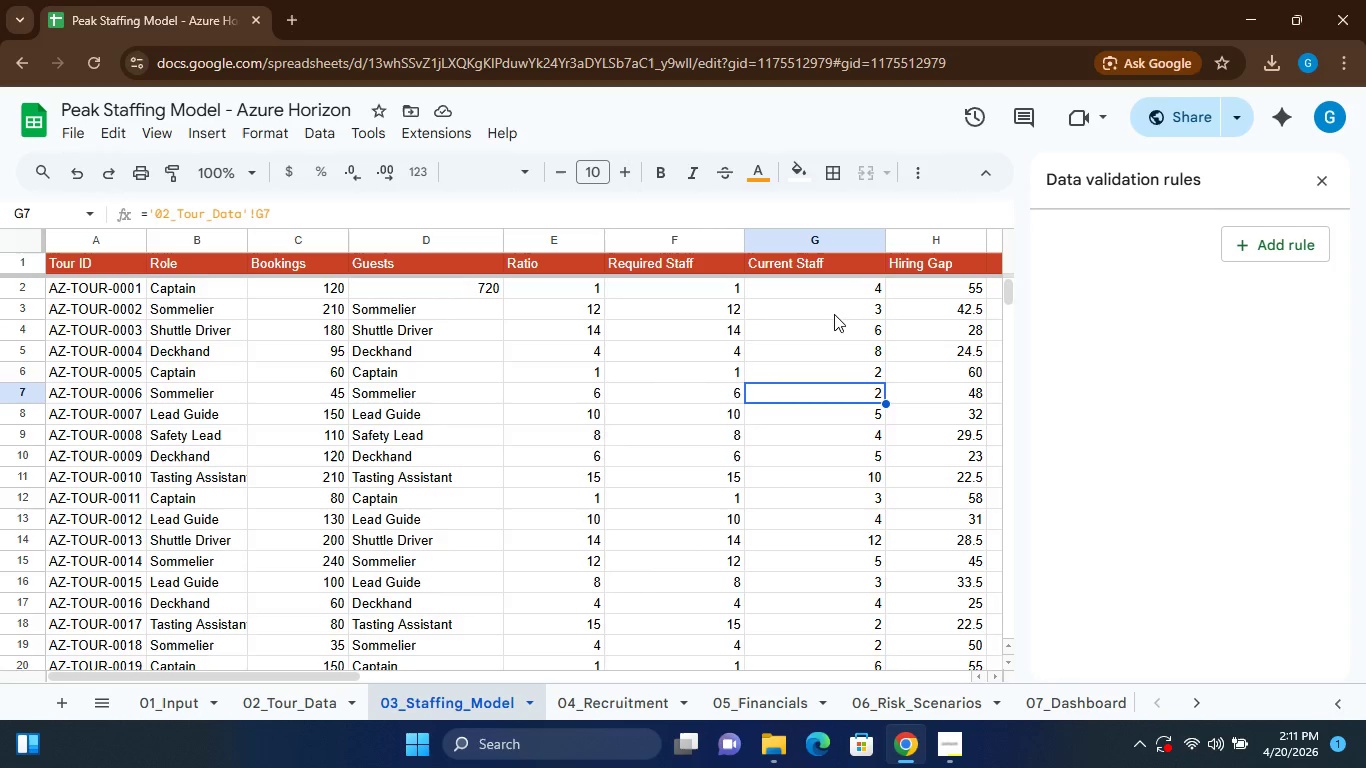 
key(Enter)
 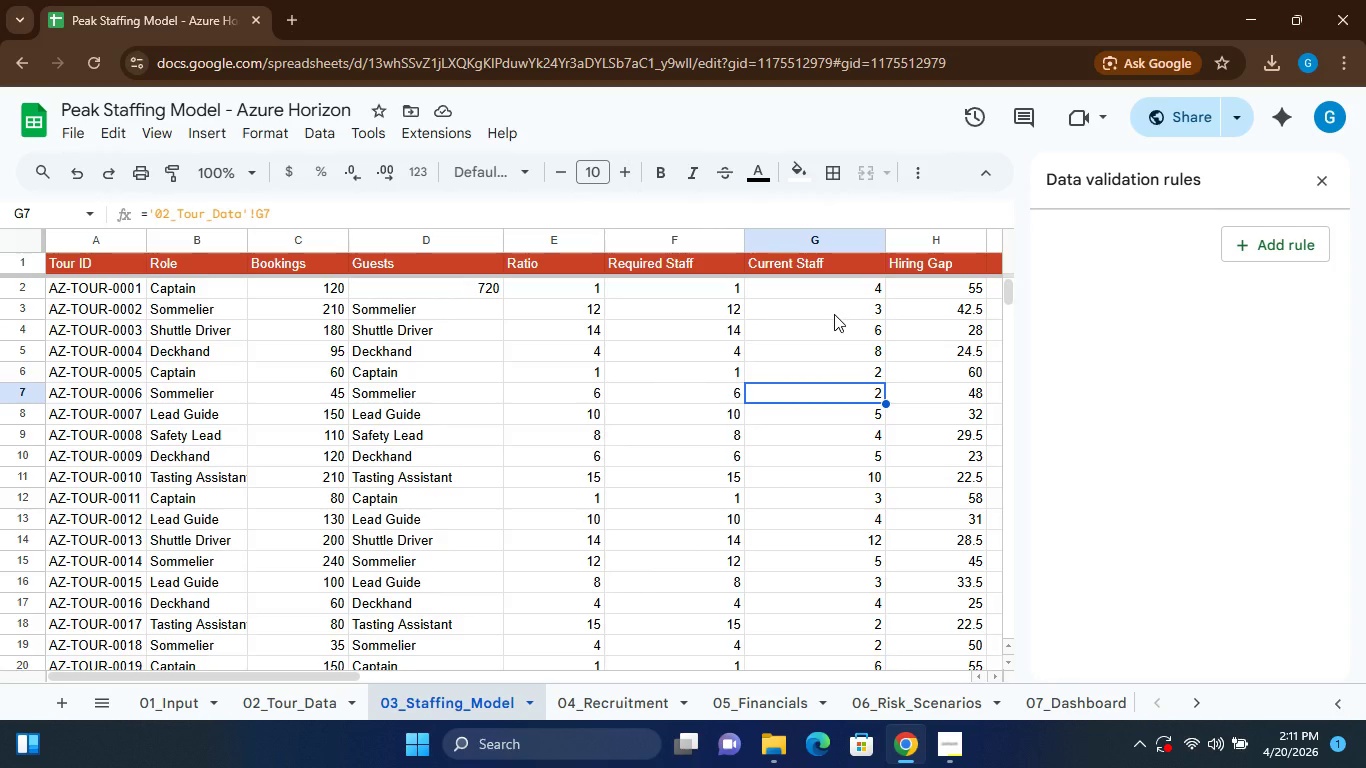 
key(Enter)
 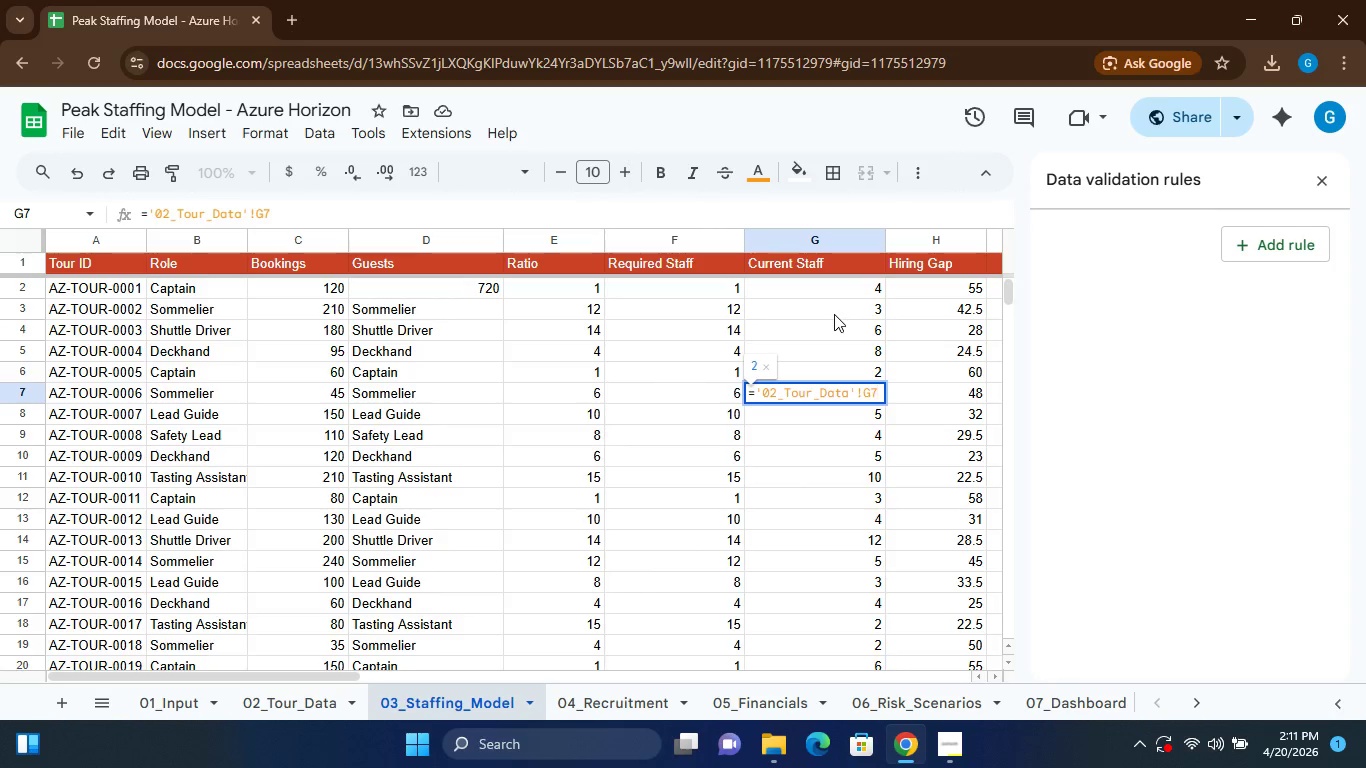 
key(Enter)
 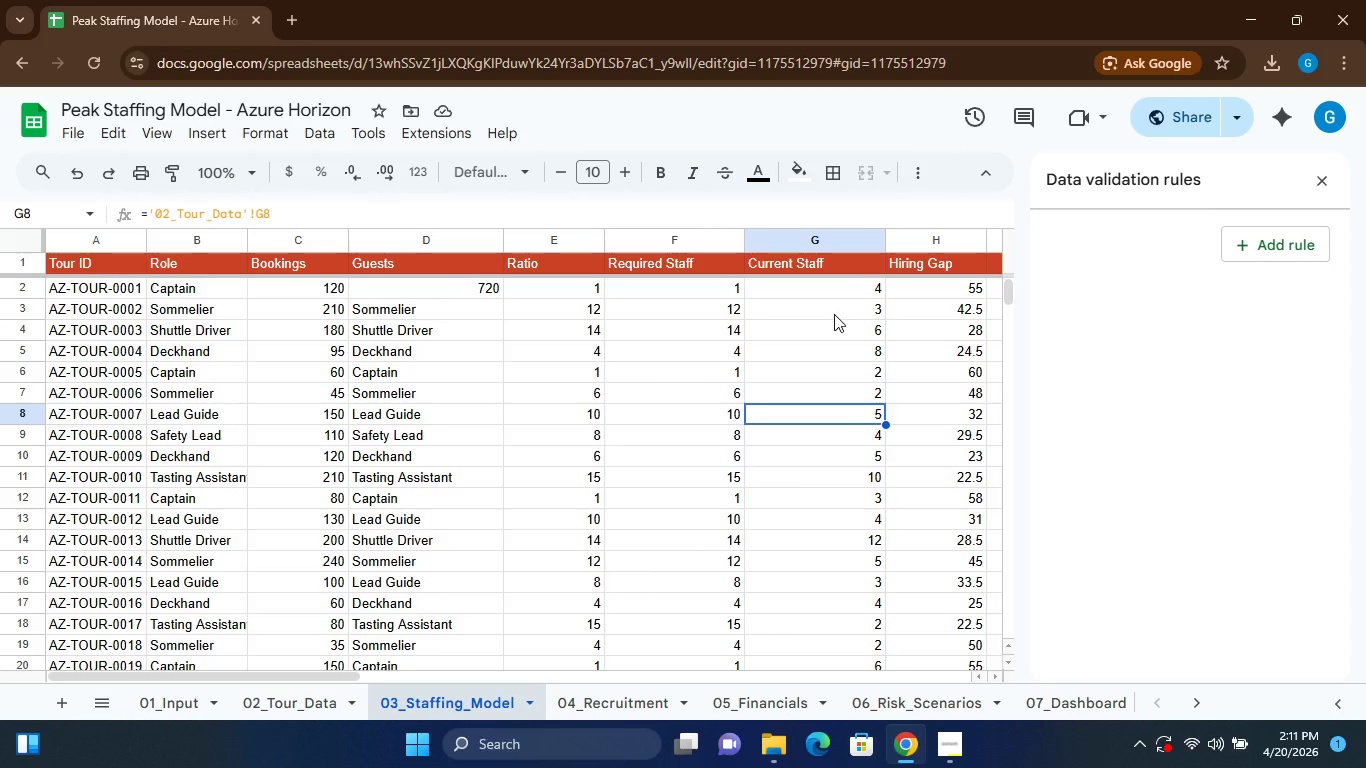 
key(Enter)
 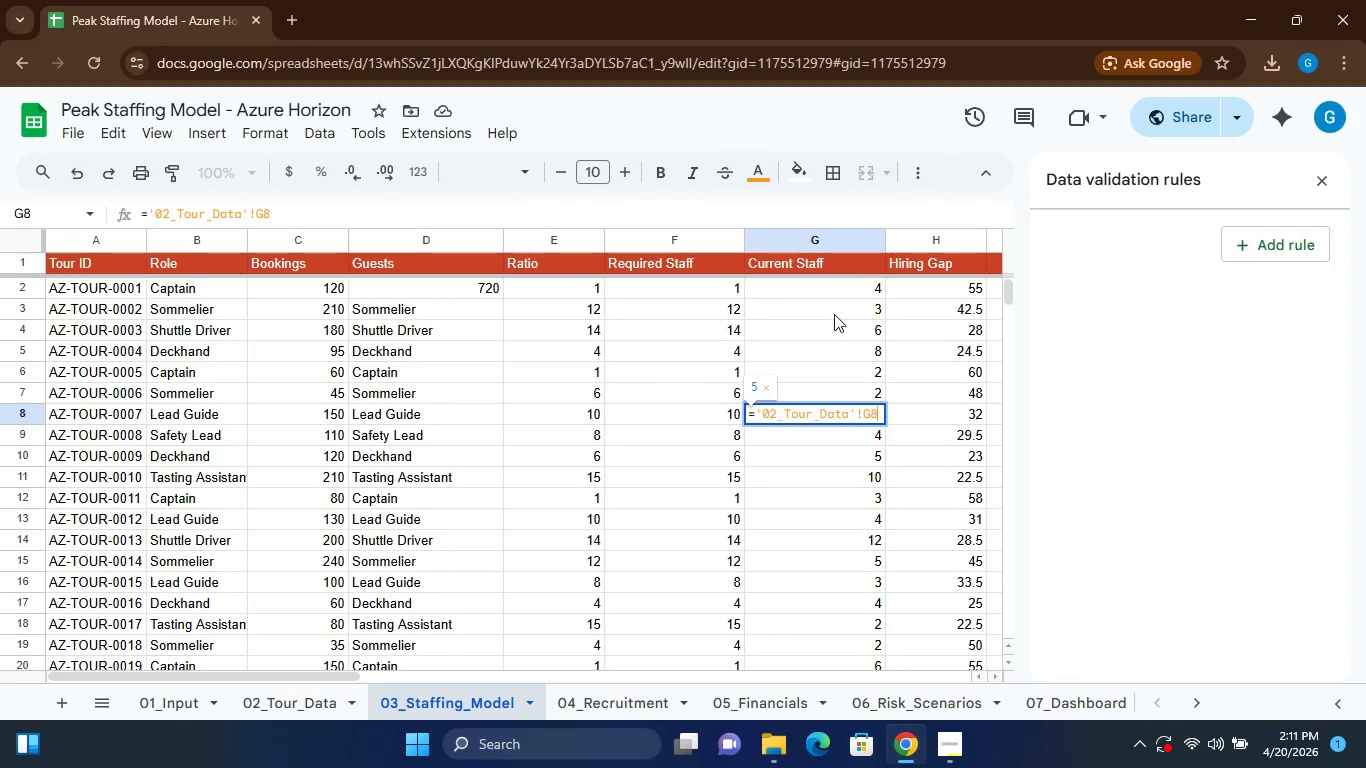 
key(Enter)
 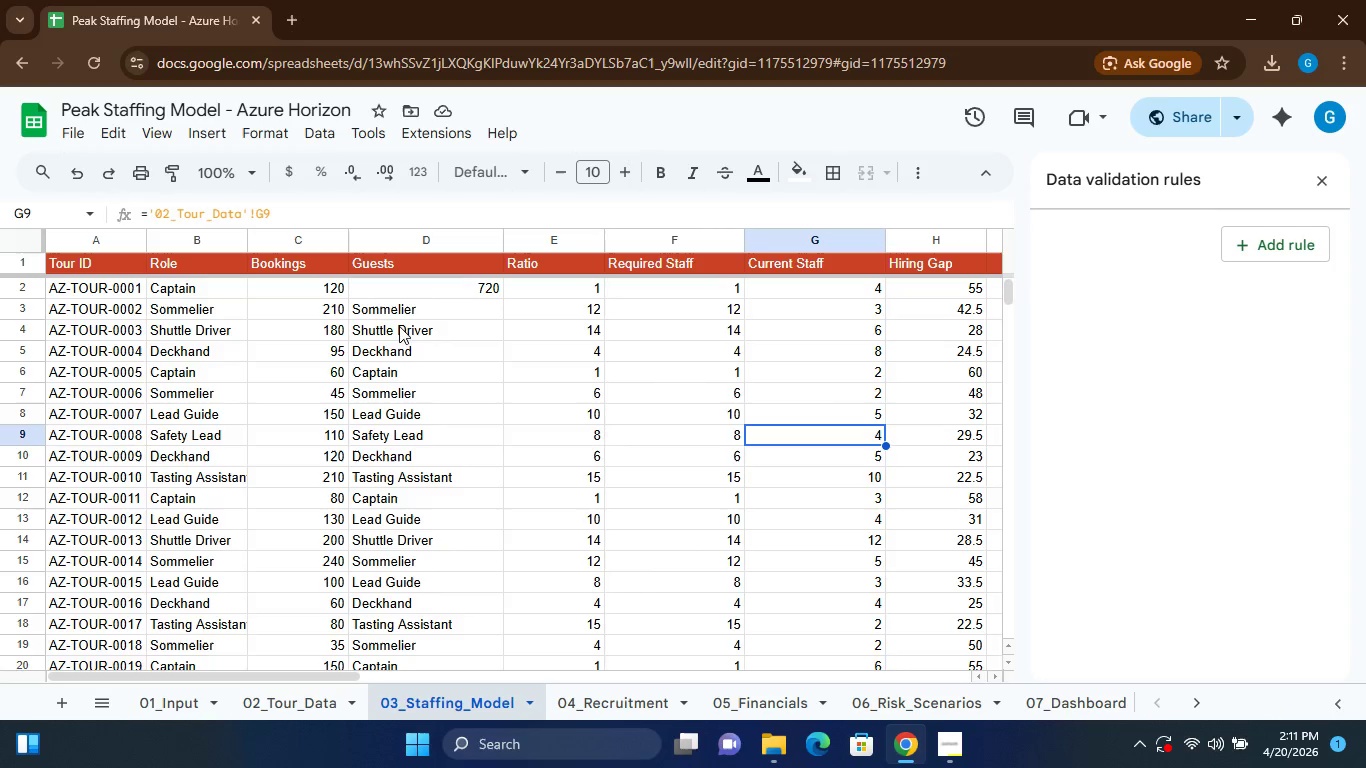 
wait(5.88)
 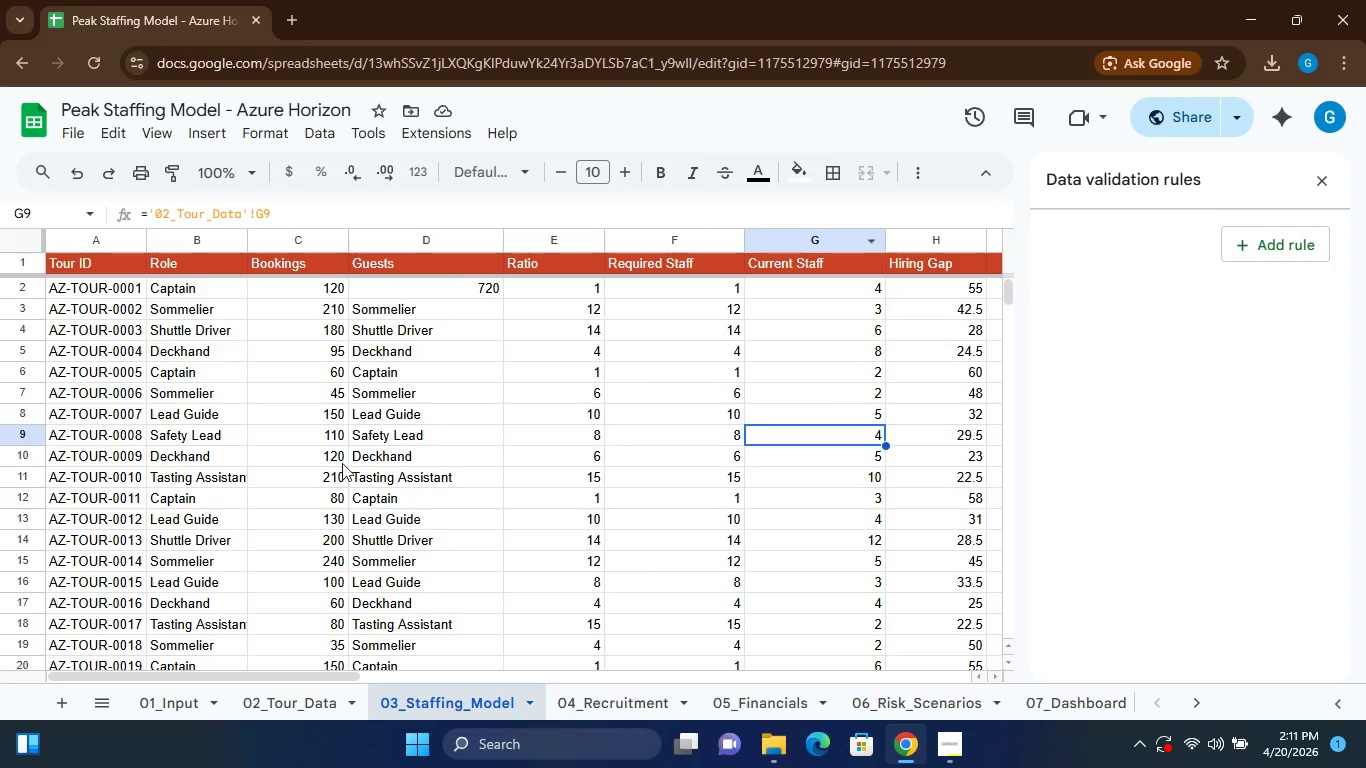 
double_click([422, 287])
 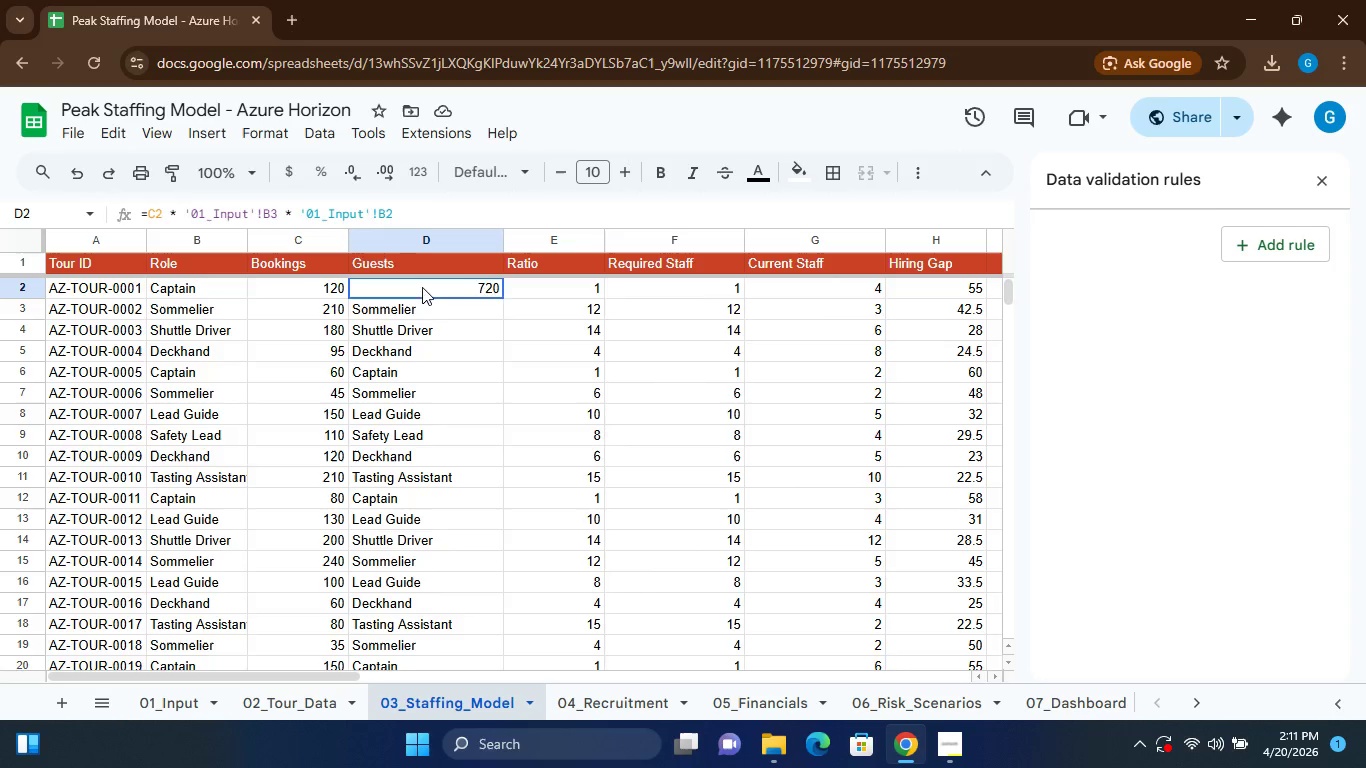 
triple_click([422, 287])
 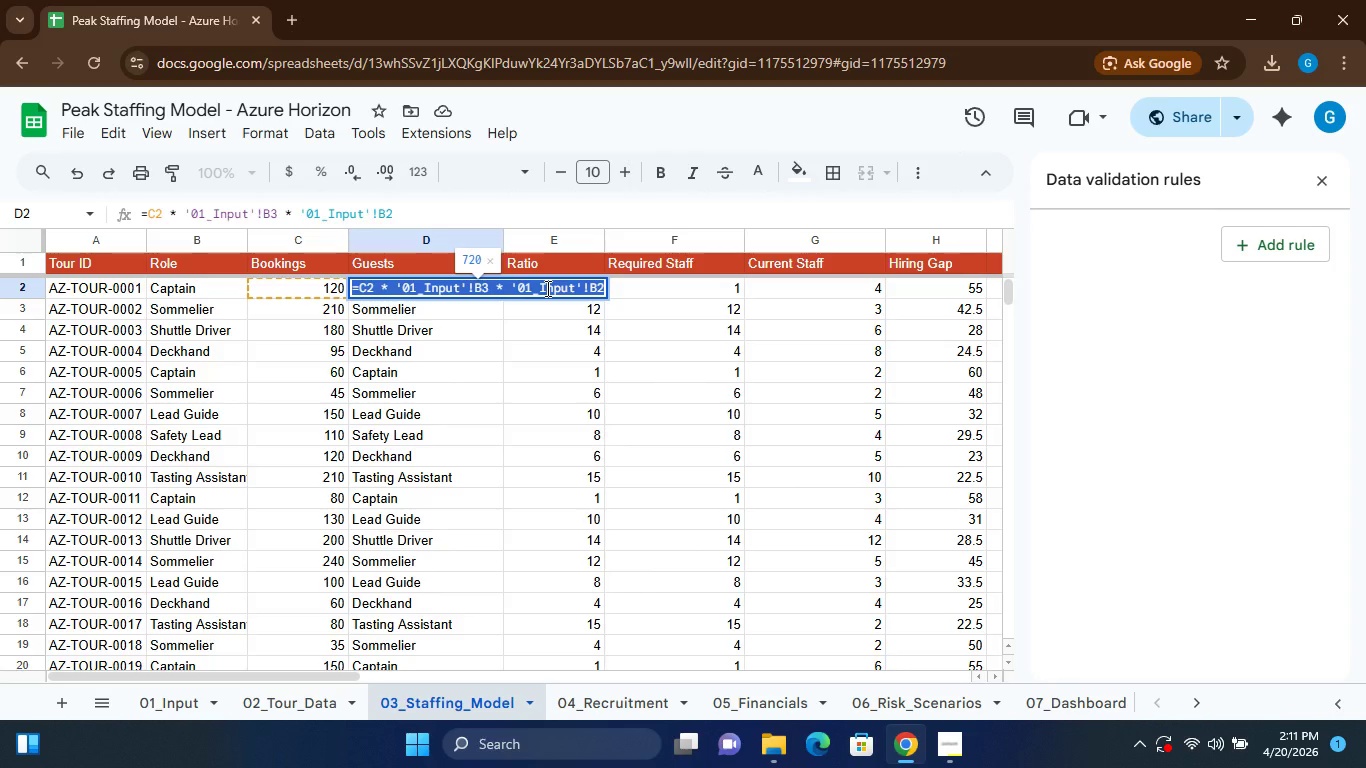 
left_click([546, 288])
 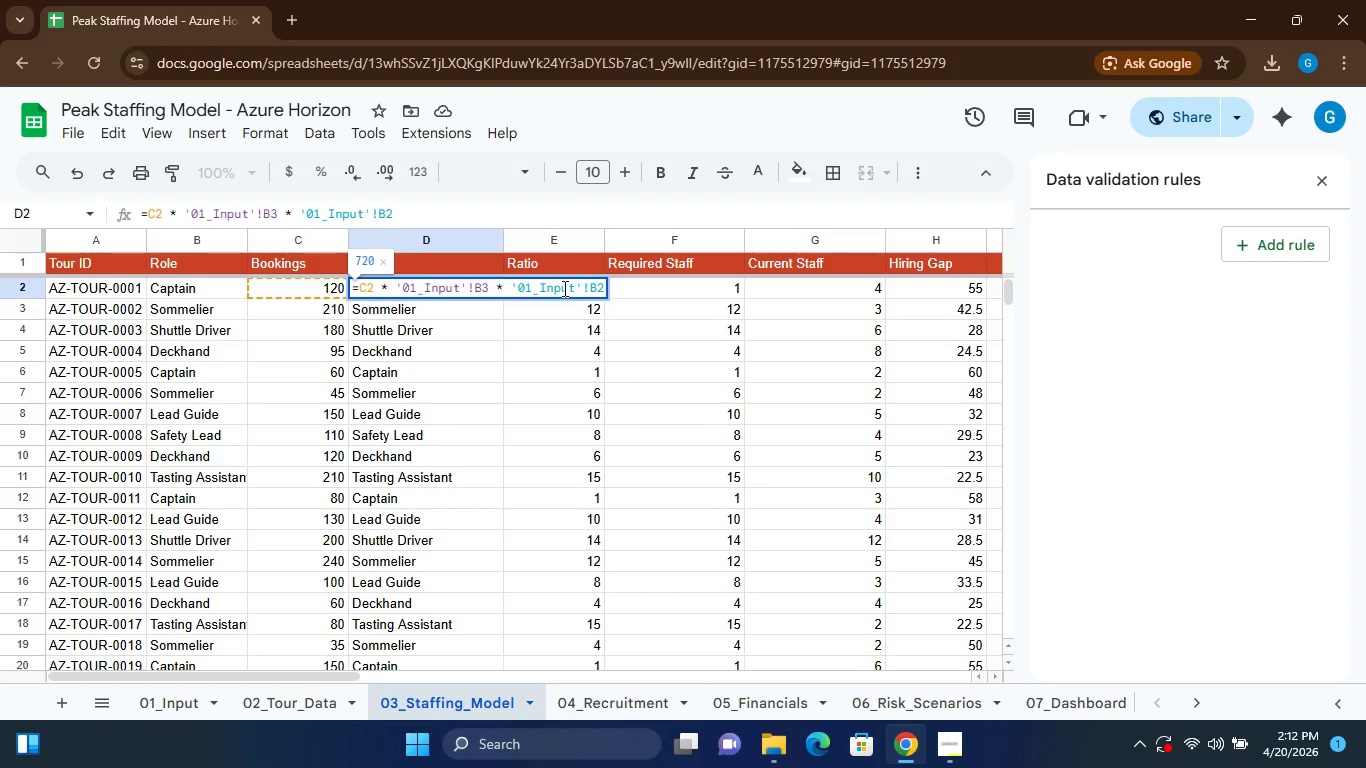 
key(Enter)
 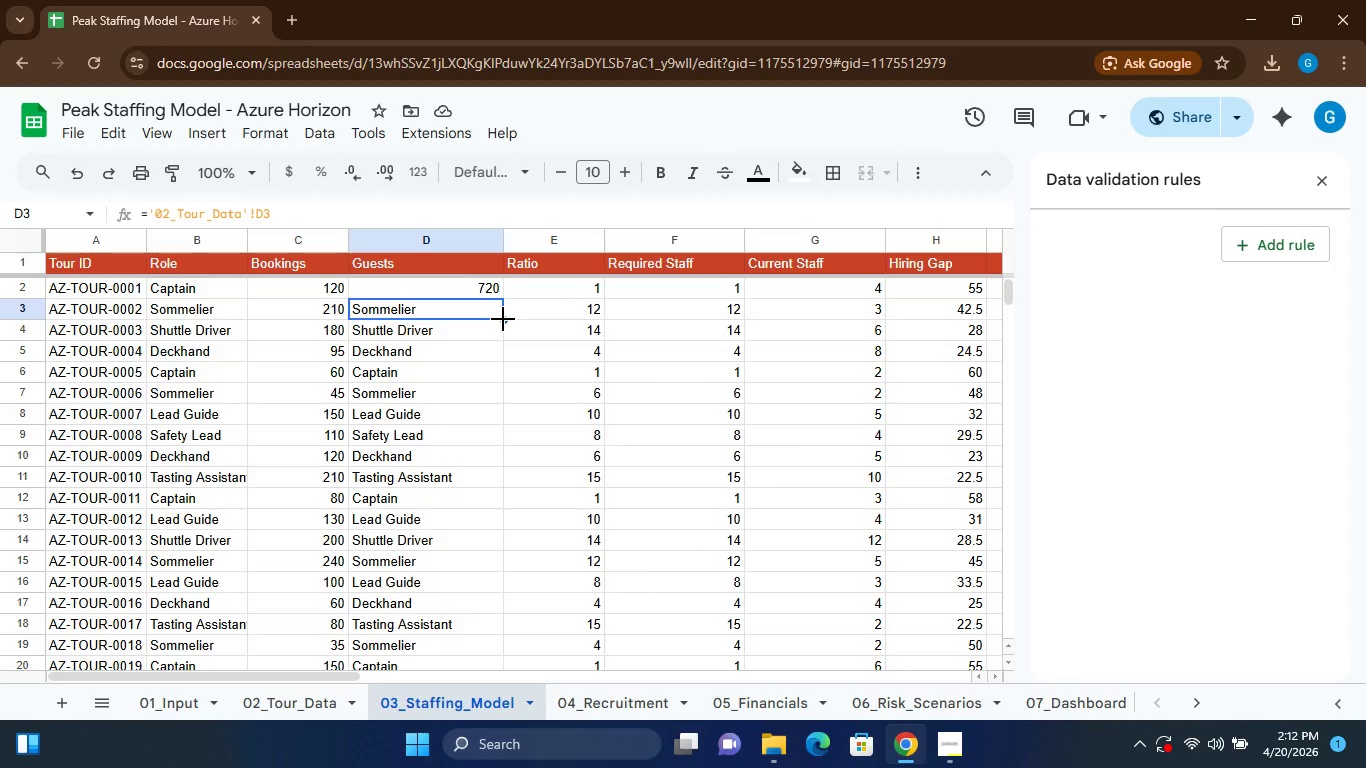 
wait(6.8)
 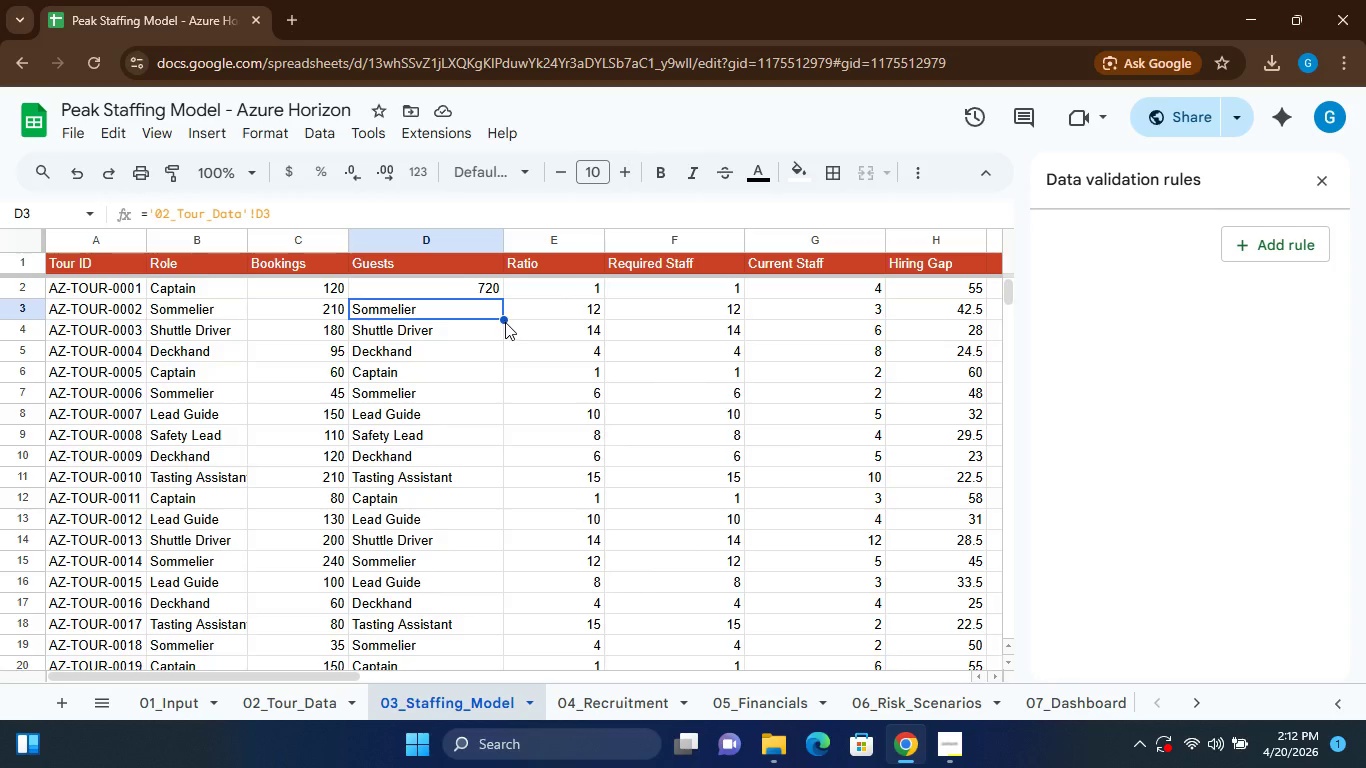 
left_click_drag(start_coordinate=[505, 320], to_coordinate=[502, 631])
 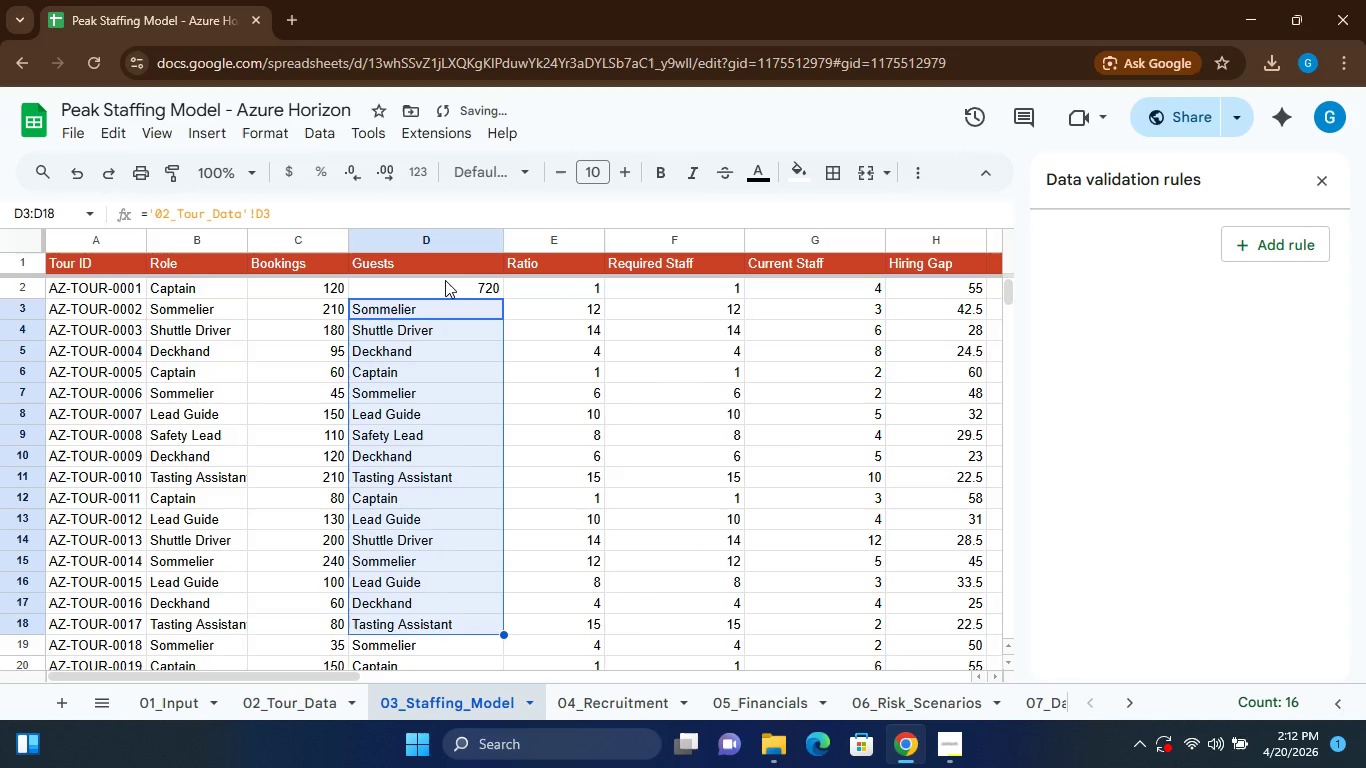 
left_click([446, 284])
 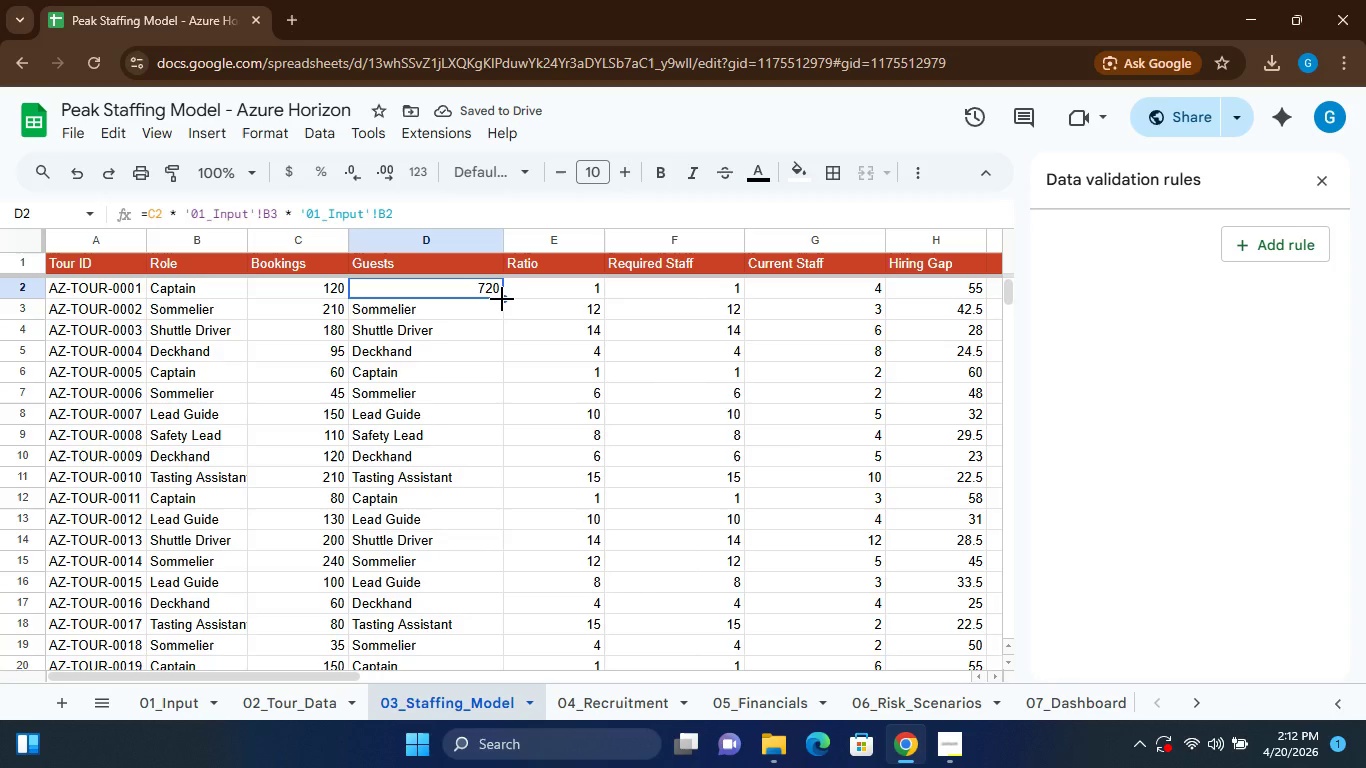 
left_click_drag(start_coordinate=[502, 299], to_coordinate=[500, 599])
 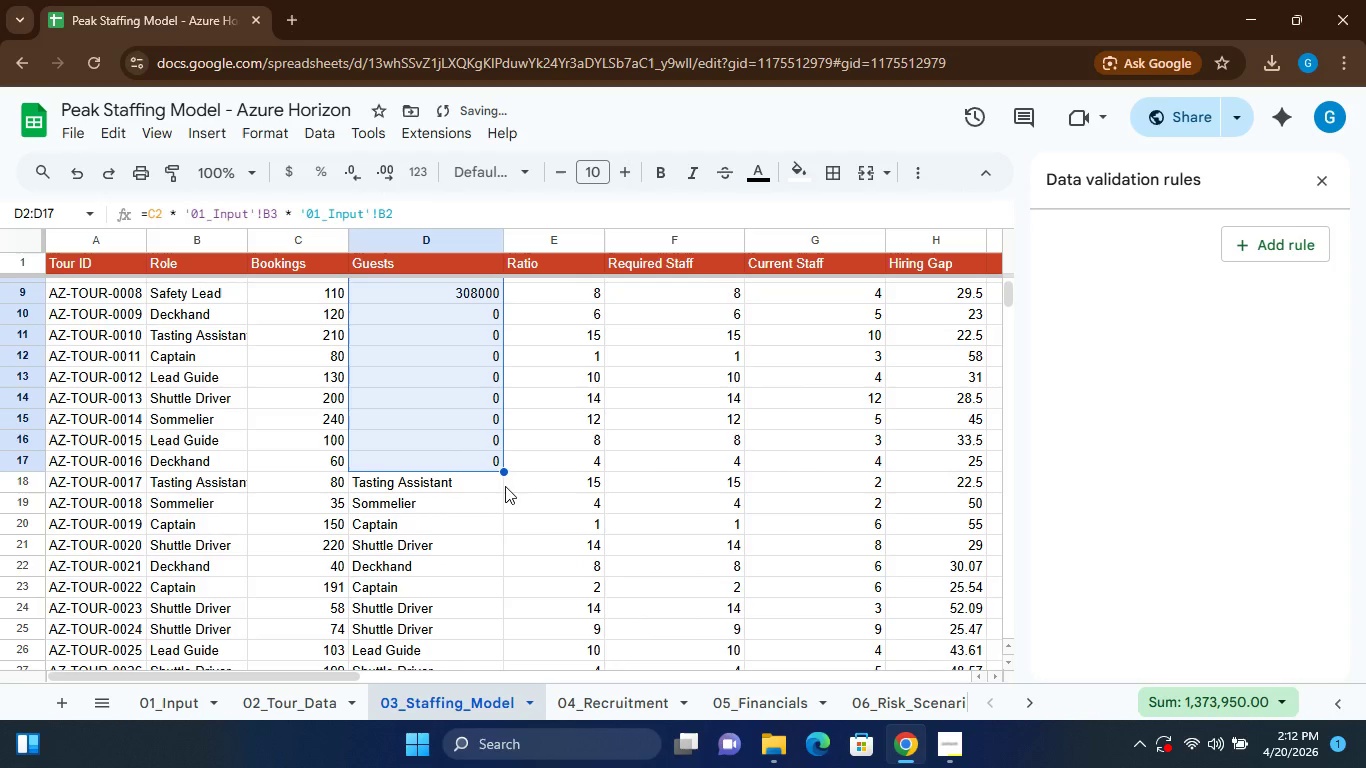 
left_click_drag(start_coordinate=[504, 472], to_coordinate=[493, 646])
 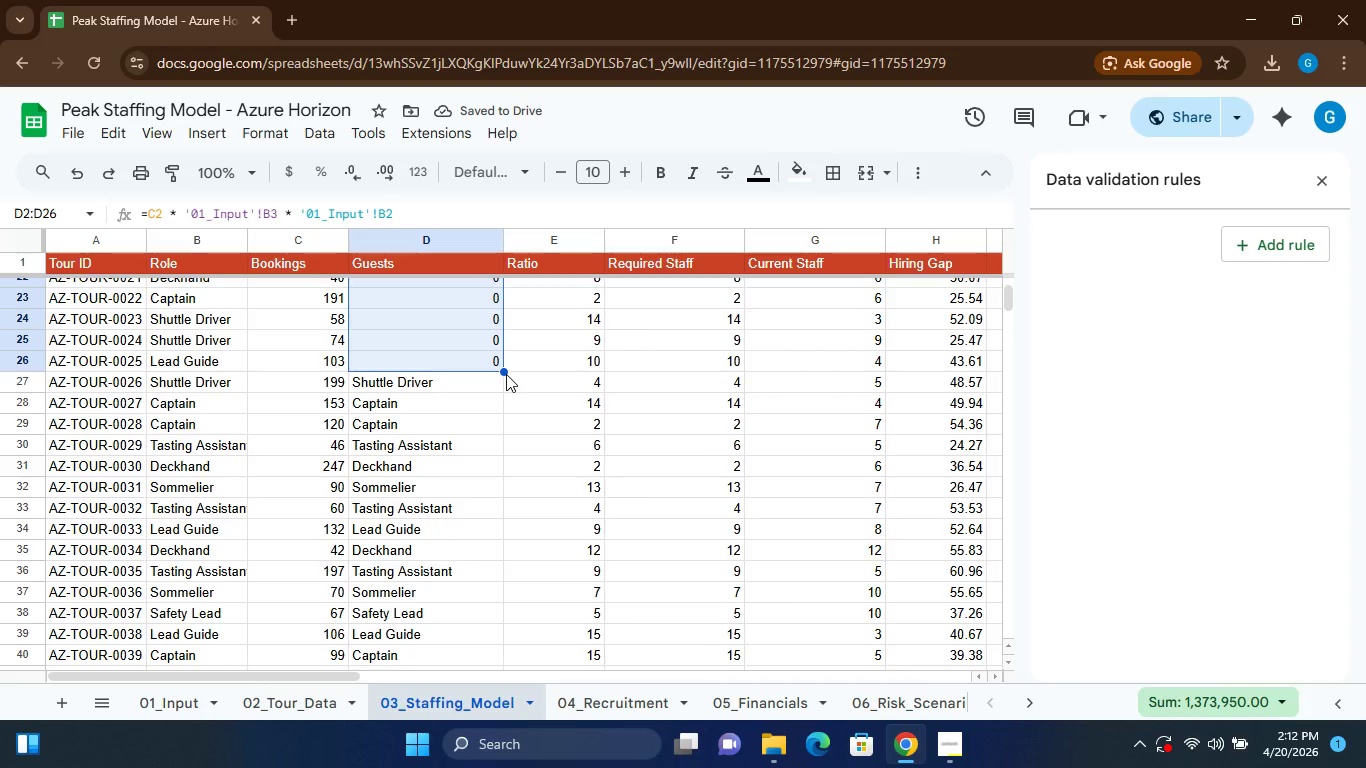 
left_click_drag(start_coordinate=[505, 372], to_coordinate=[489, 611])
 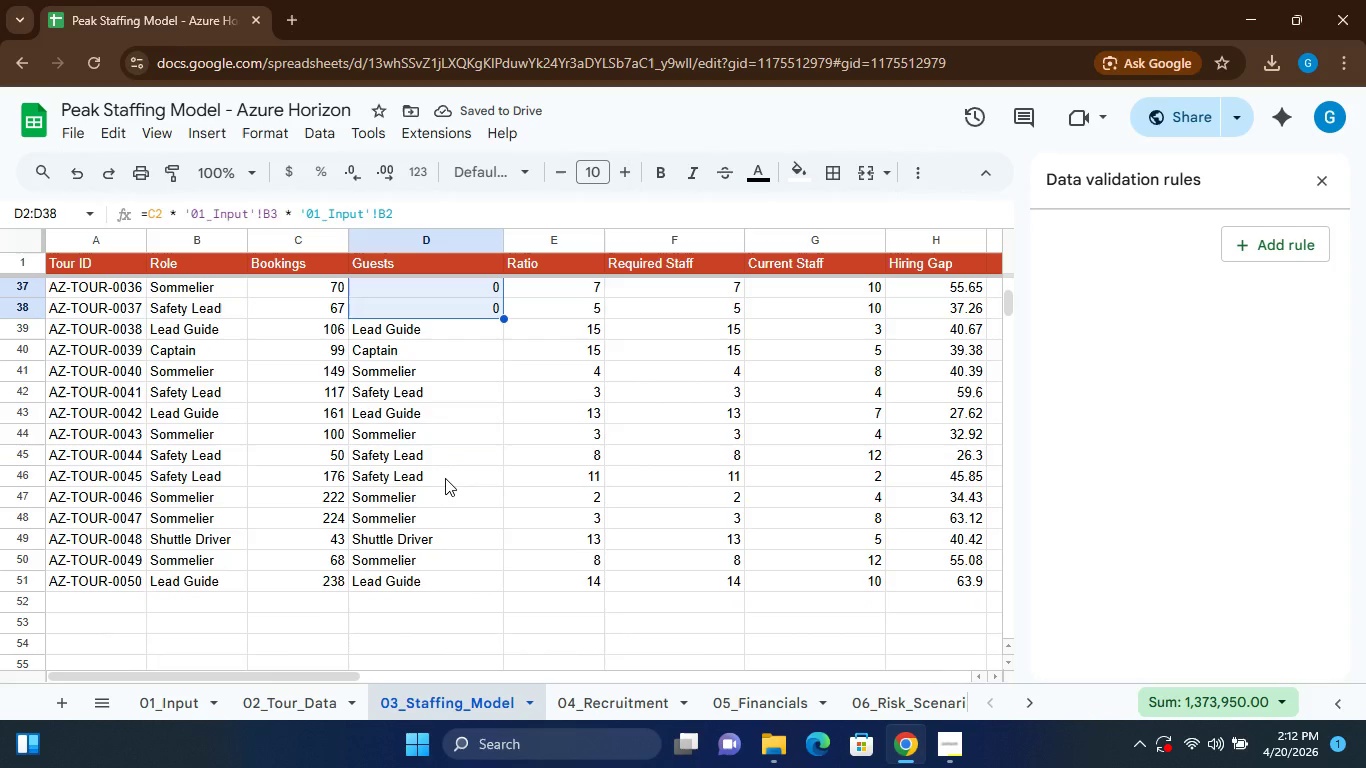 
wait(8.91)
 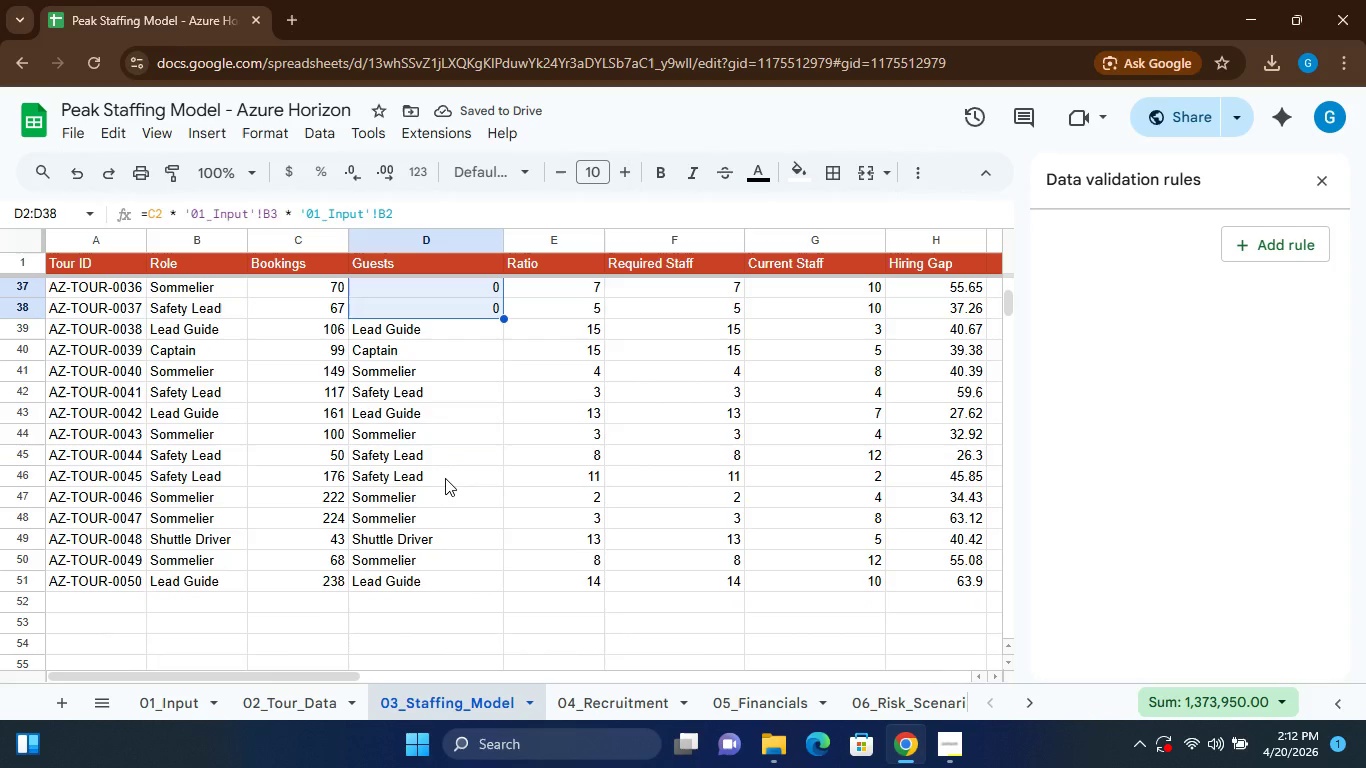 
left_click_drag(start_coordinate=[502, 309], to_coordinate=[488, 582])
 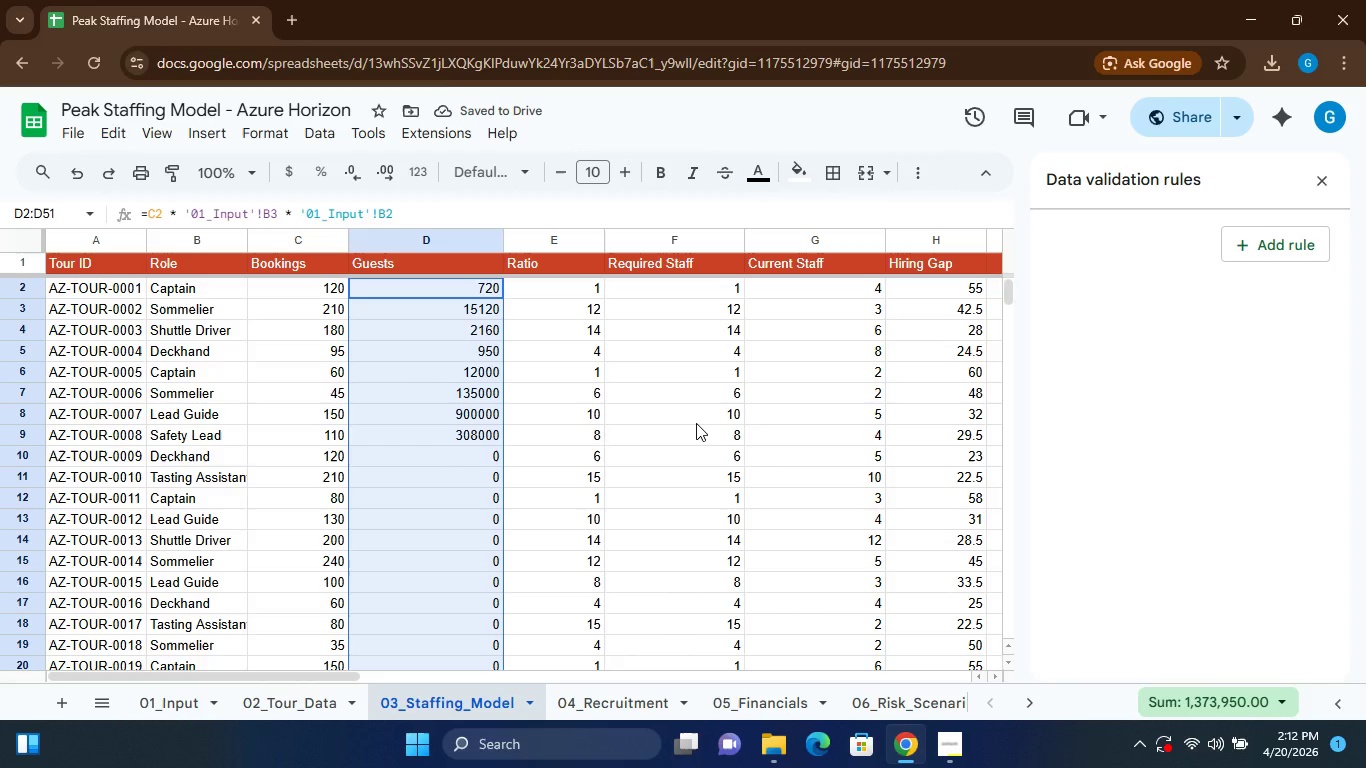 
wait(6.83)
 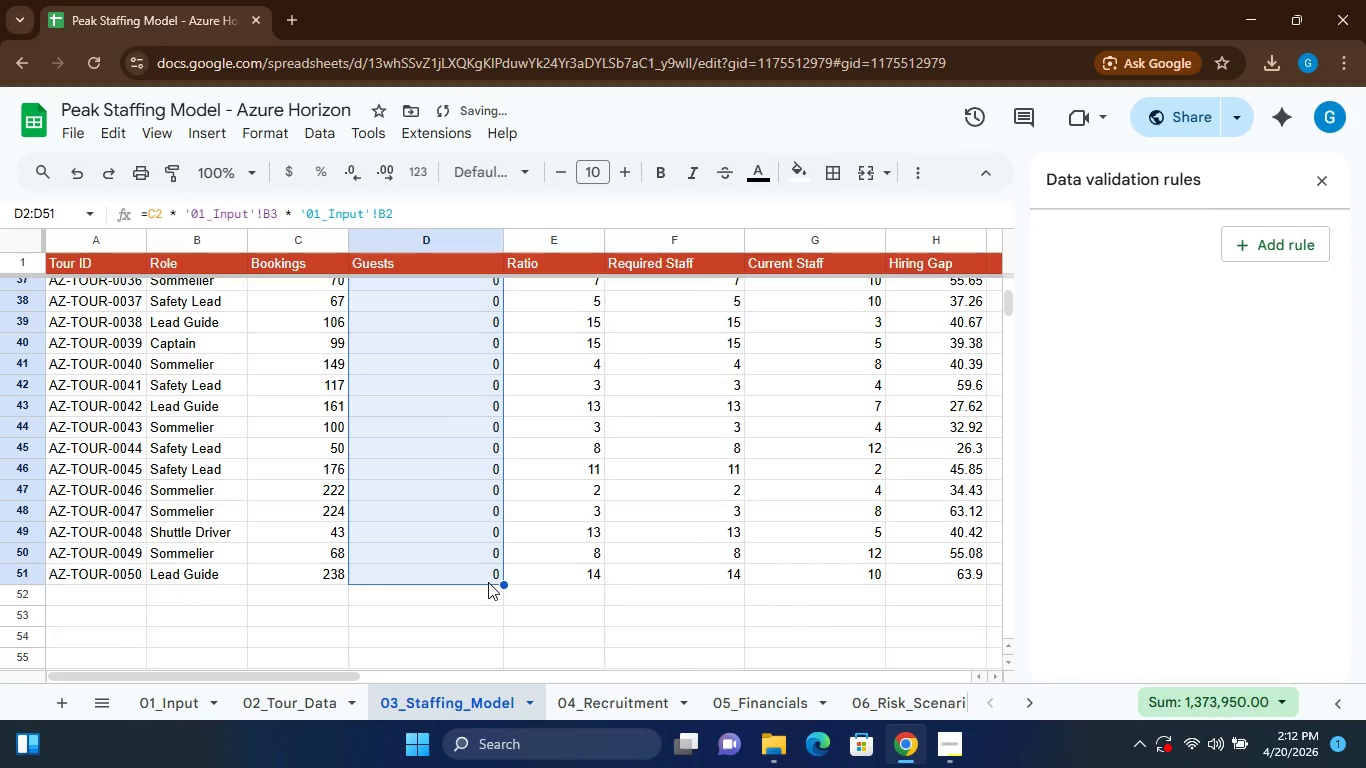 
double_click([670, 286])
 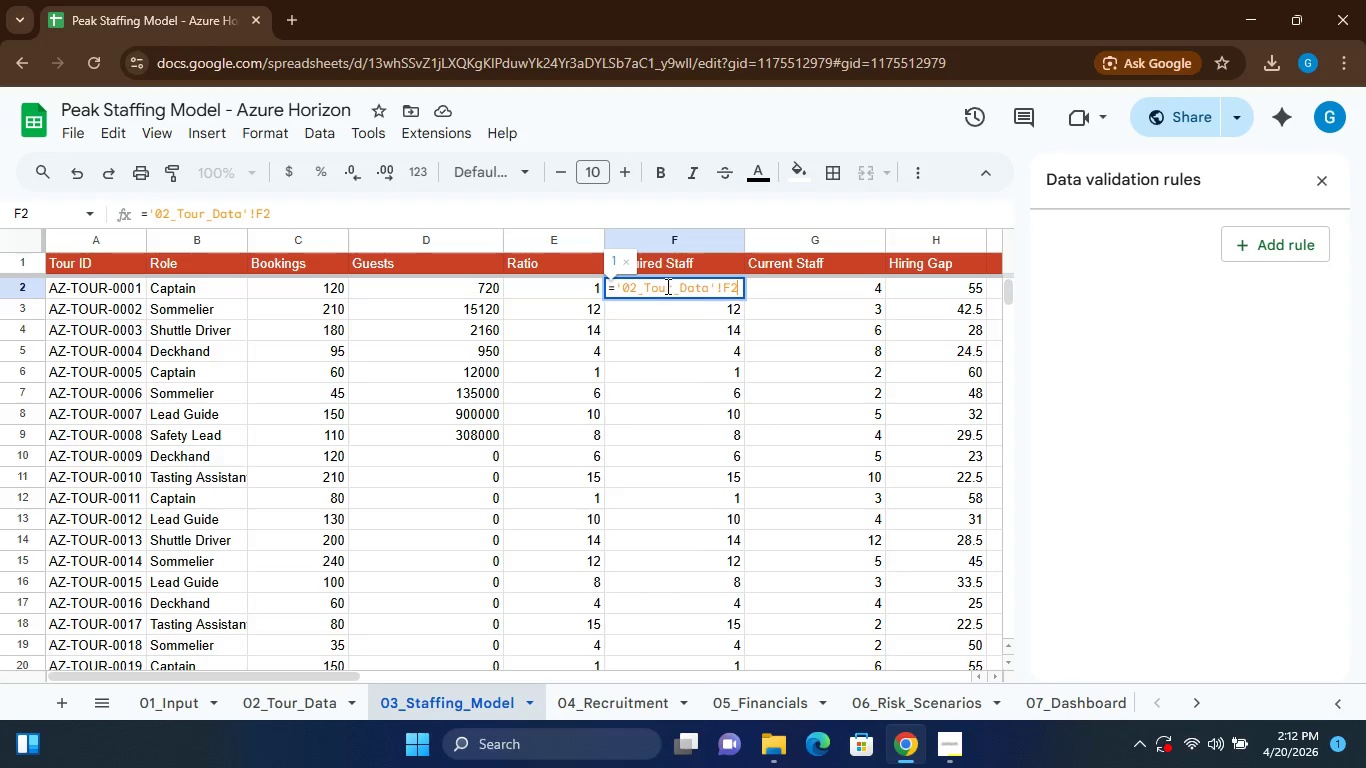 
double_click([666, 286])
 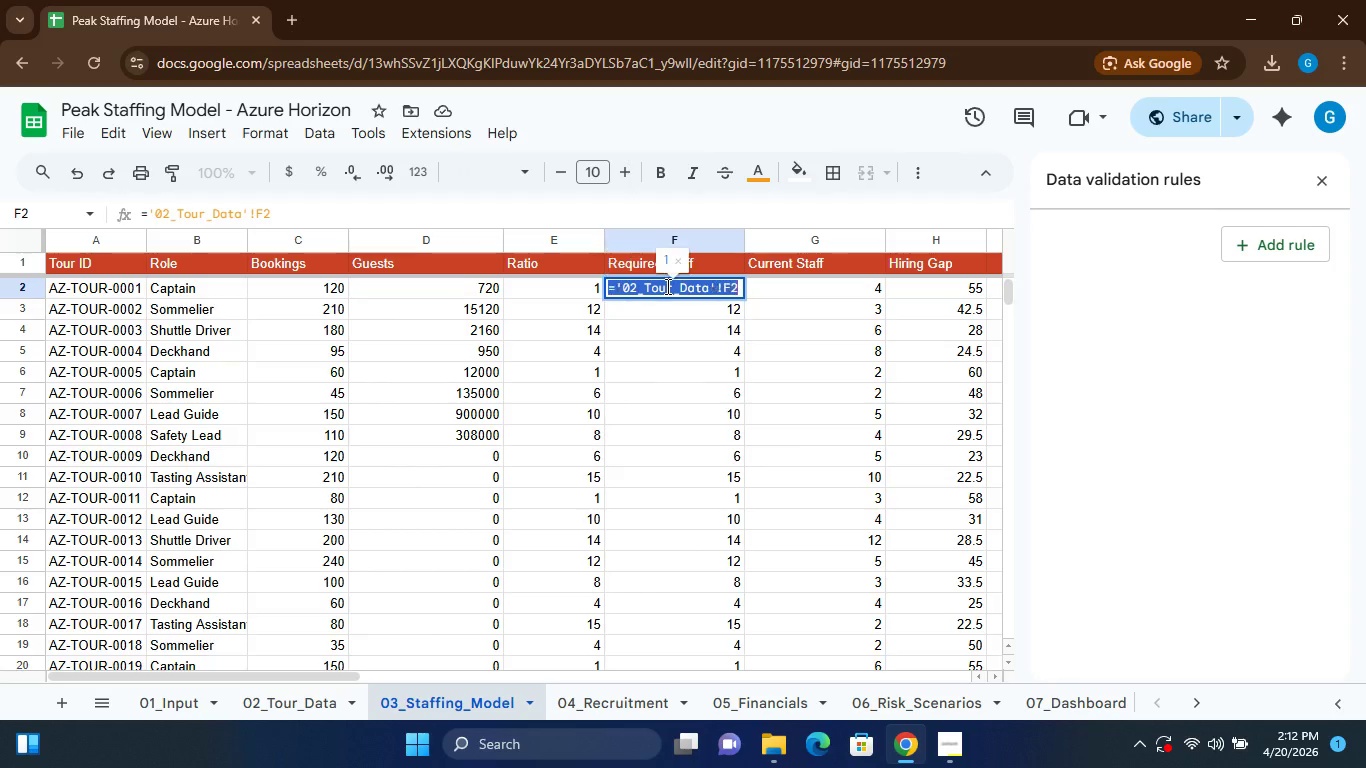 
triple_click([666, 286])
 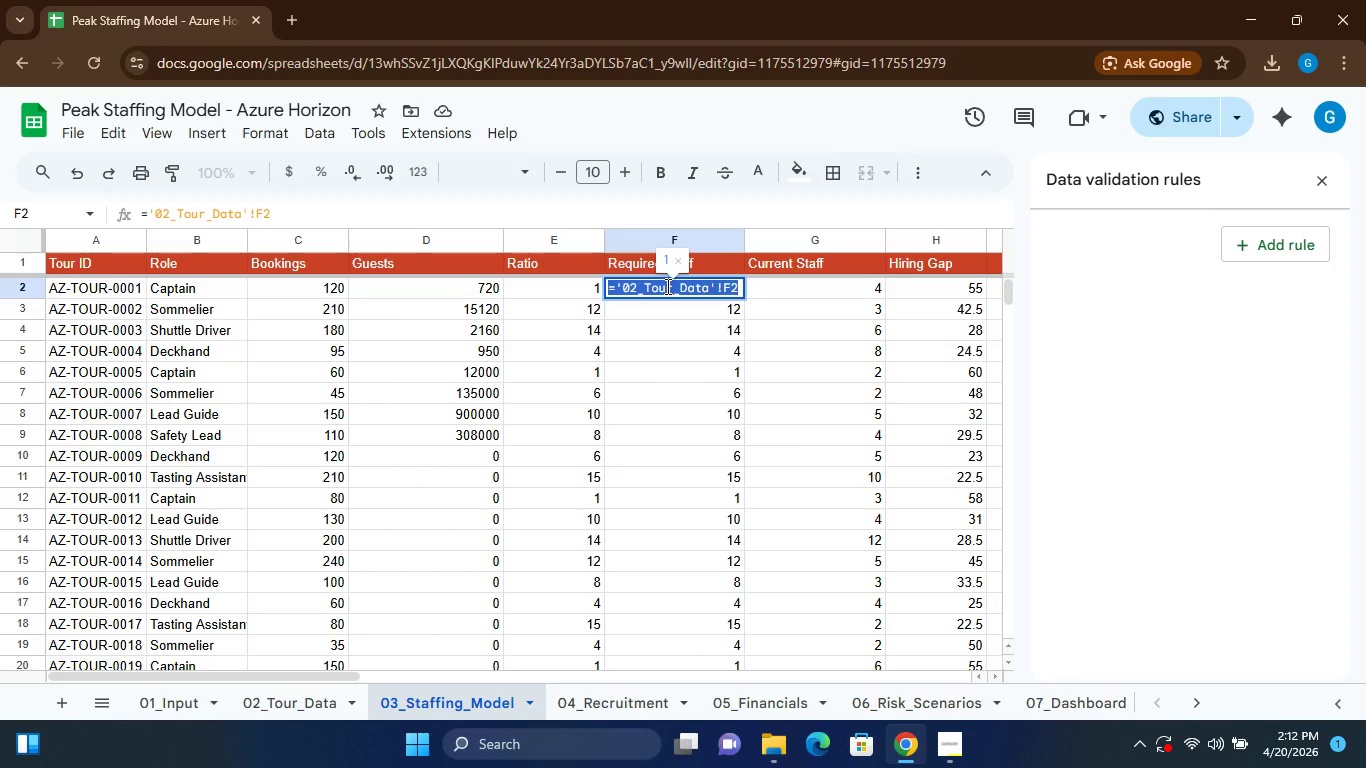 
type(=IF())
 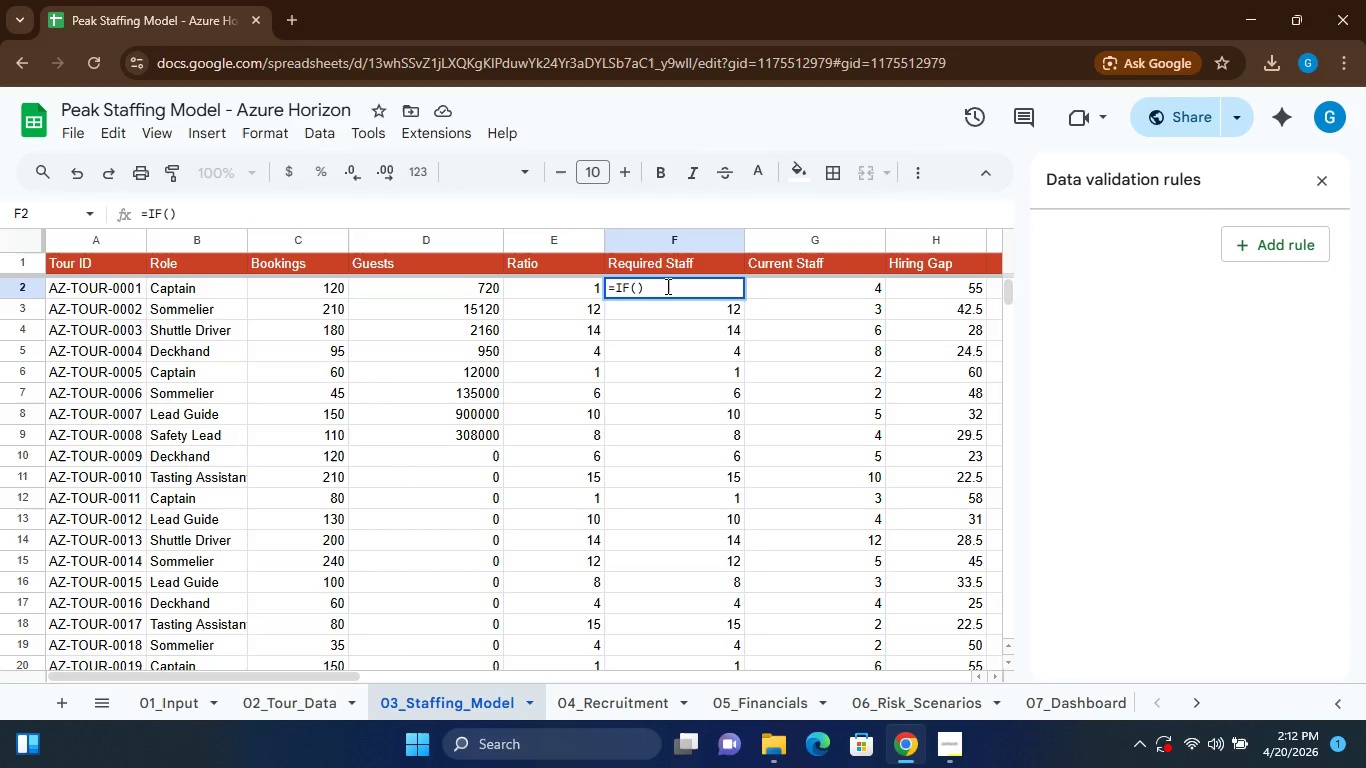 
key(ArrowLeft)
 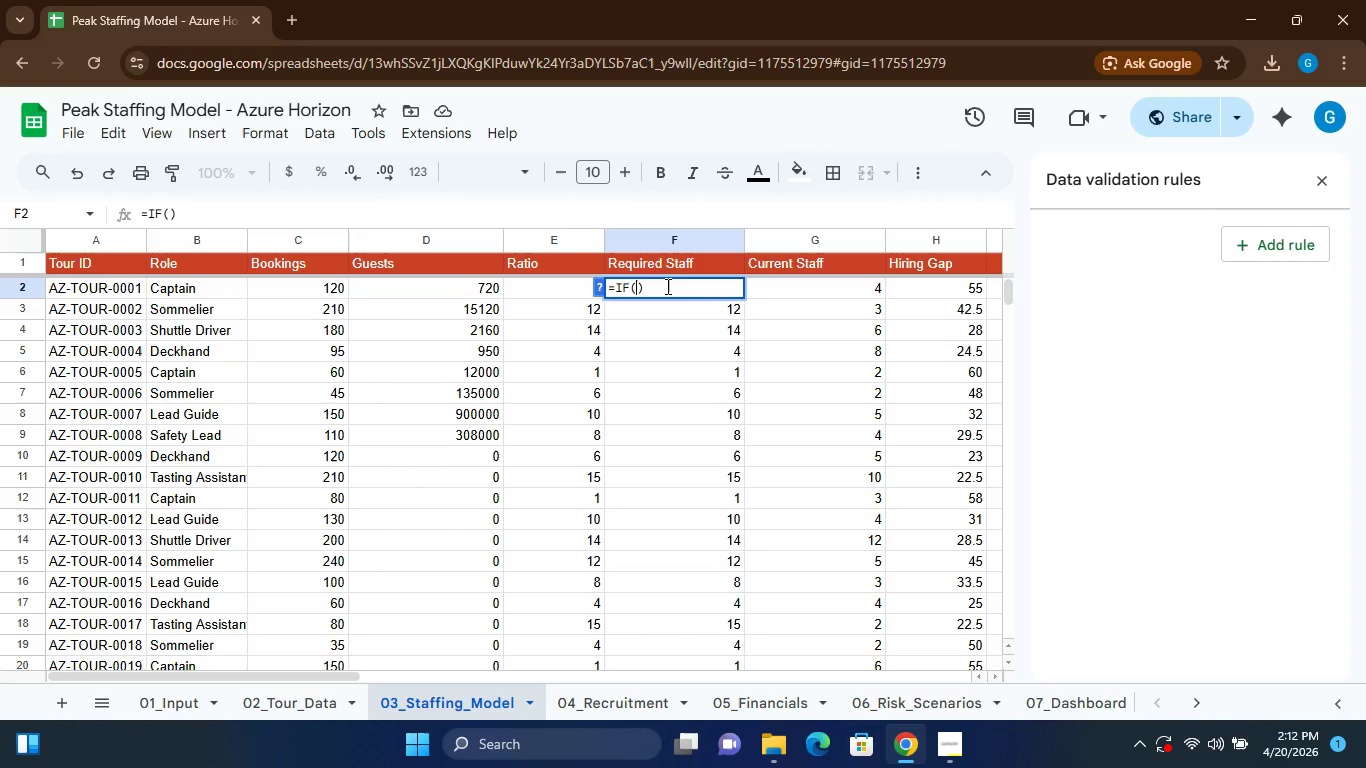 
type(E2=1, C2, D2/E2)
 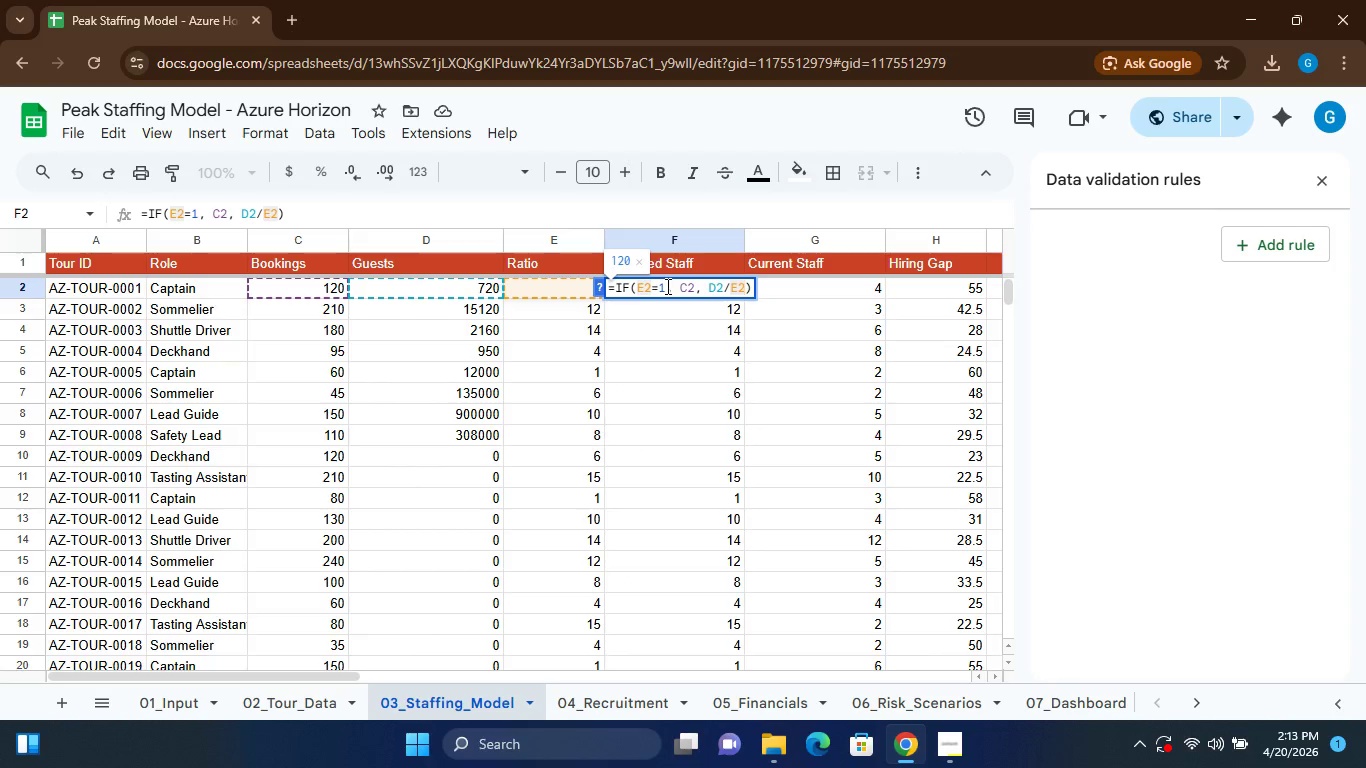 
wait(5.44)
 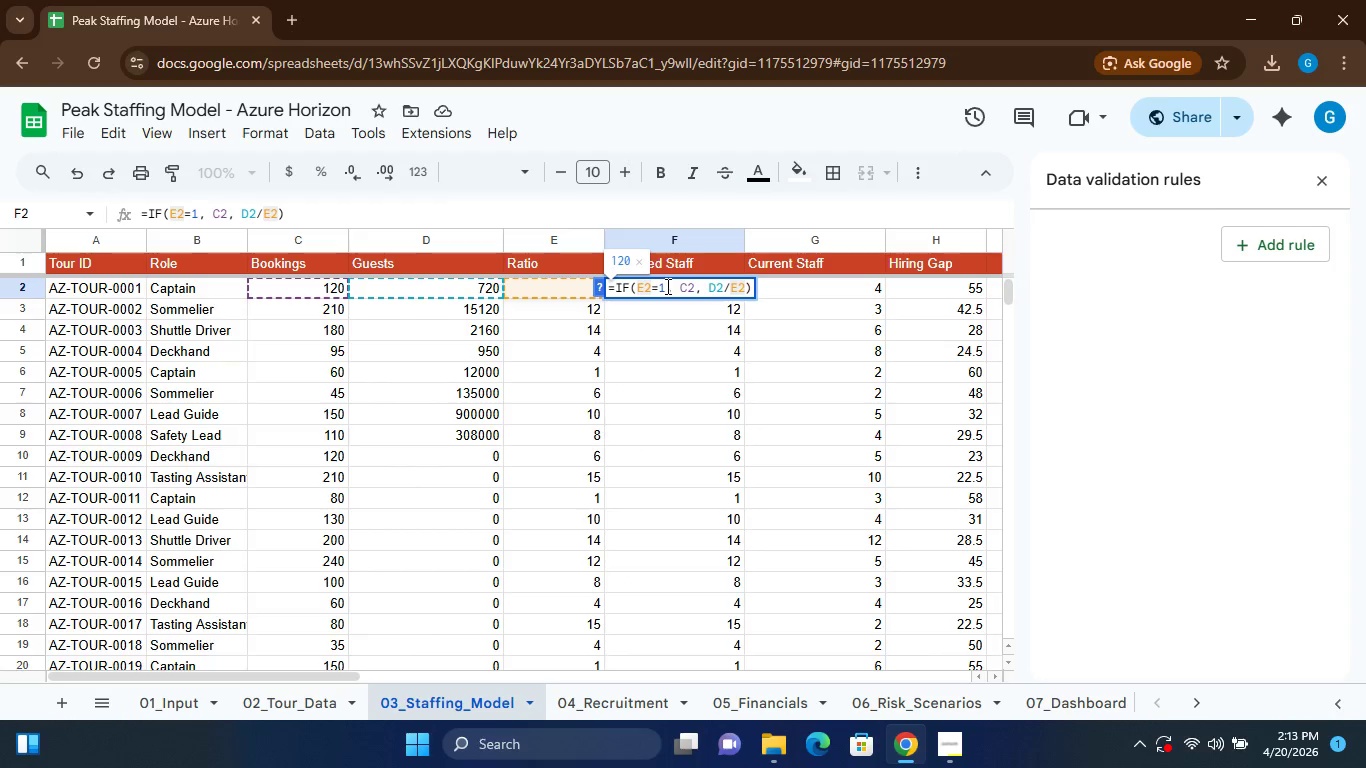 
key(Enter)
 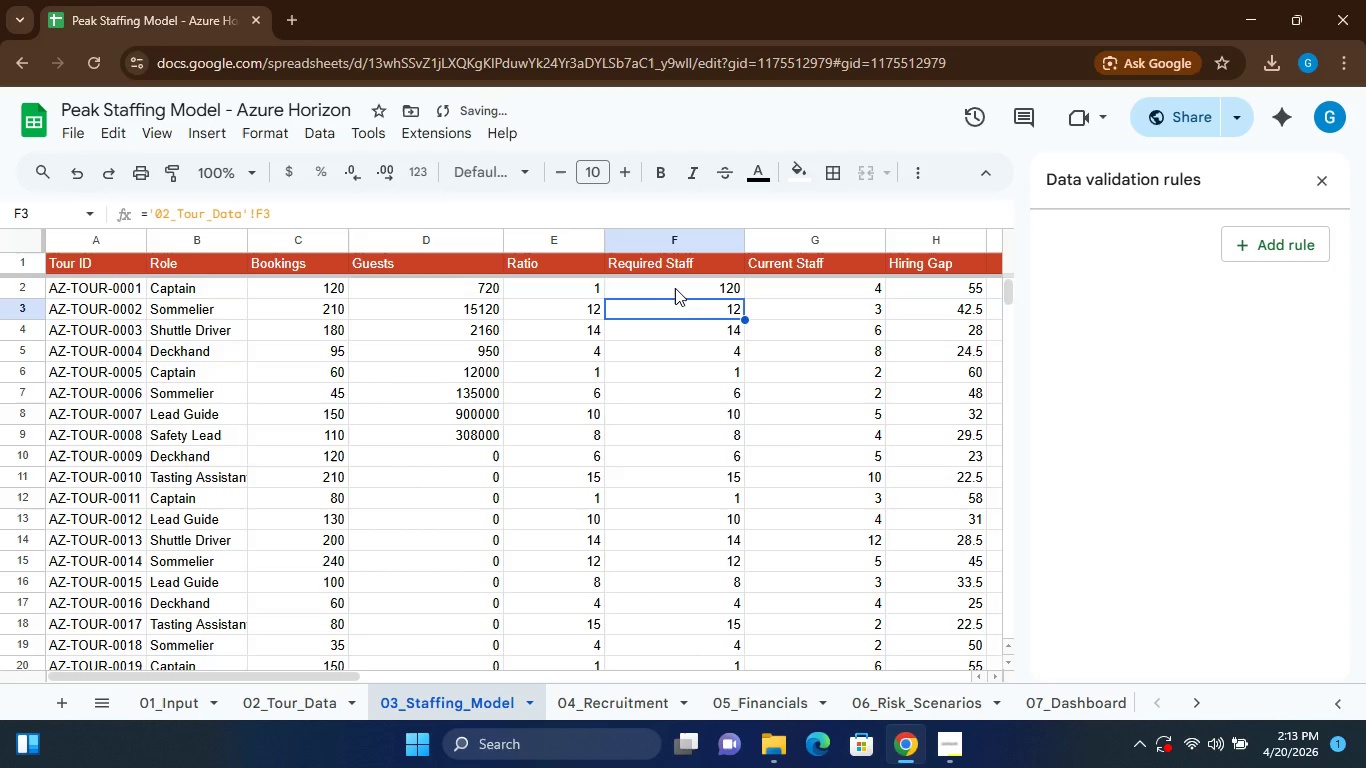 
left_click([675, 288])
 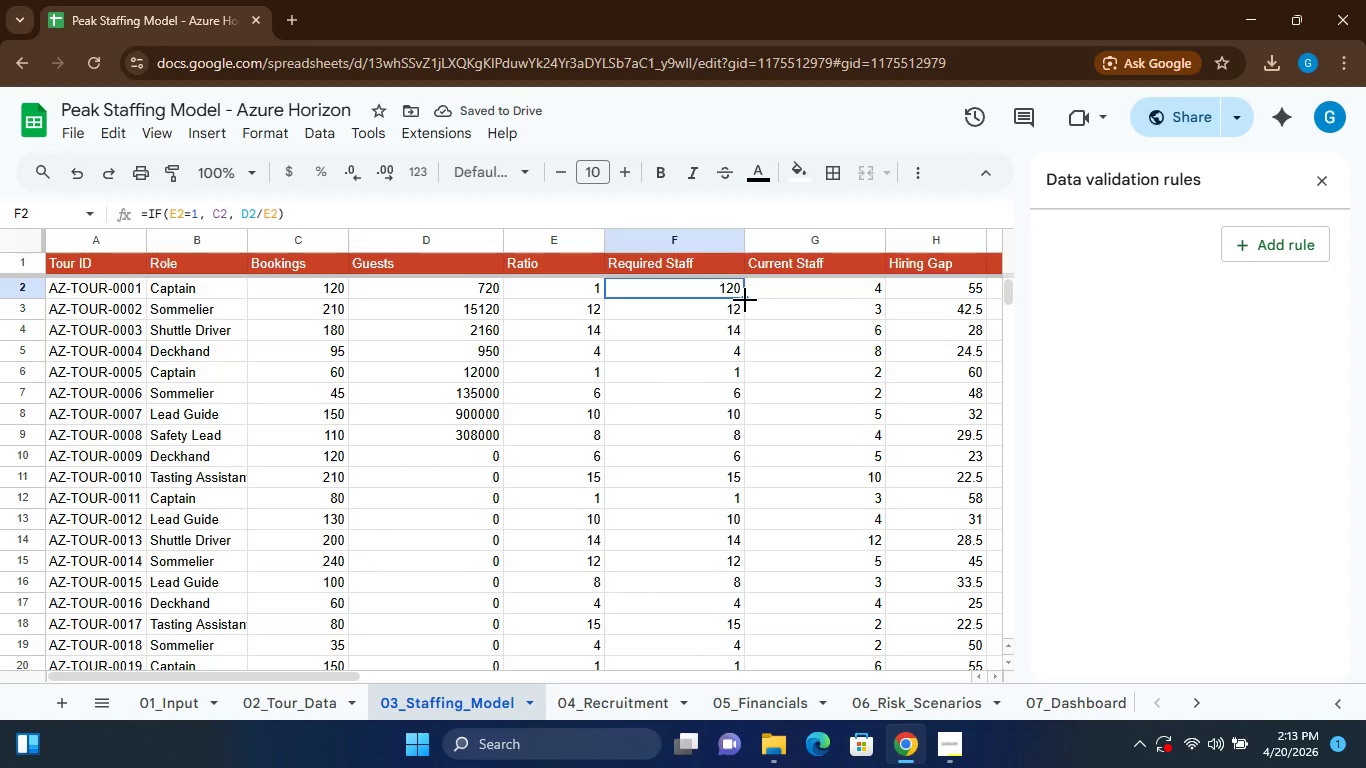 
left_click_drag(start_coordinate=[745, 300], to_coordinate=[764, 504])
 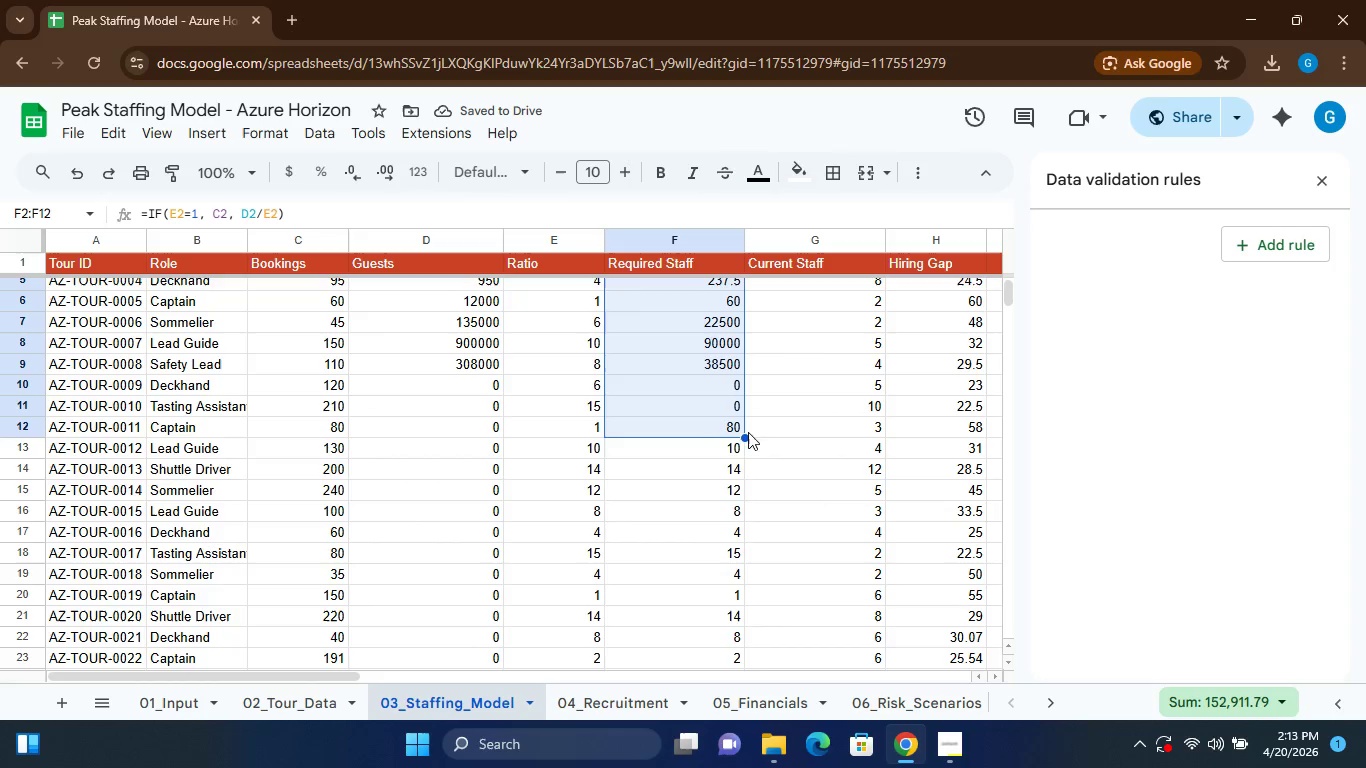 
wait(5.59)
 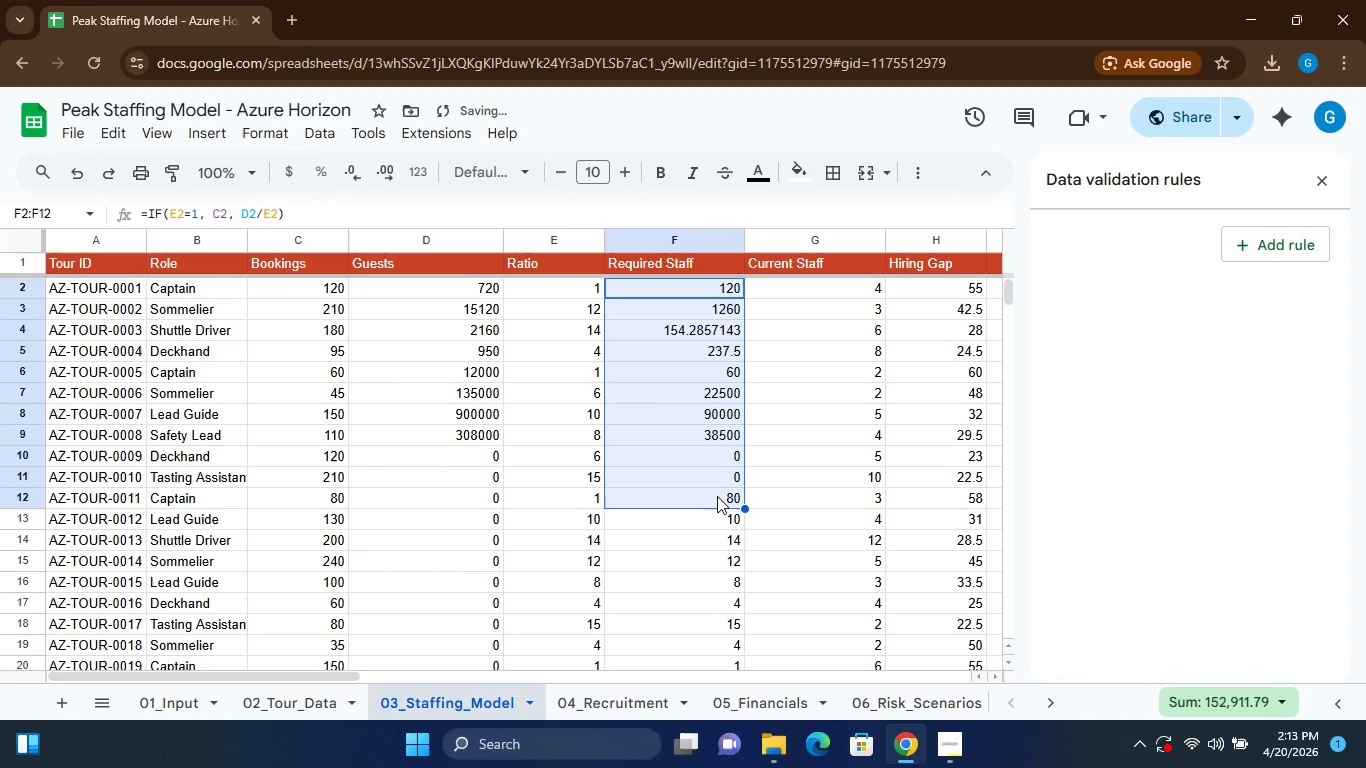 
left_click_drag(start_coordinate=[746, 439], to_coordinate=[740, 651])
 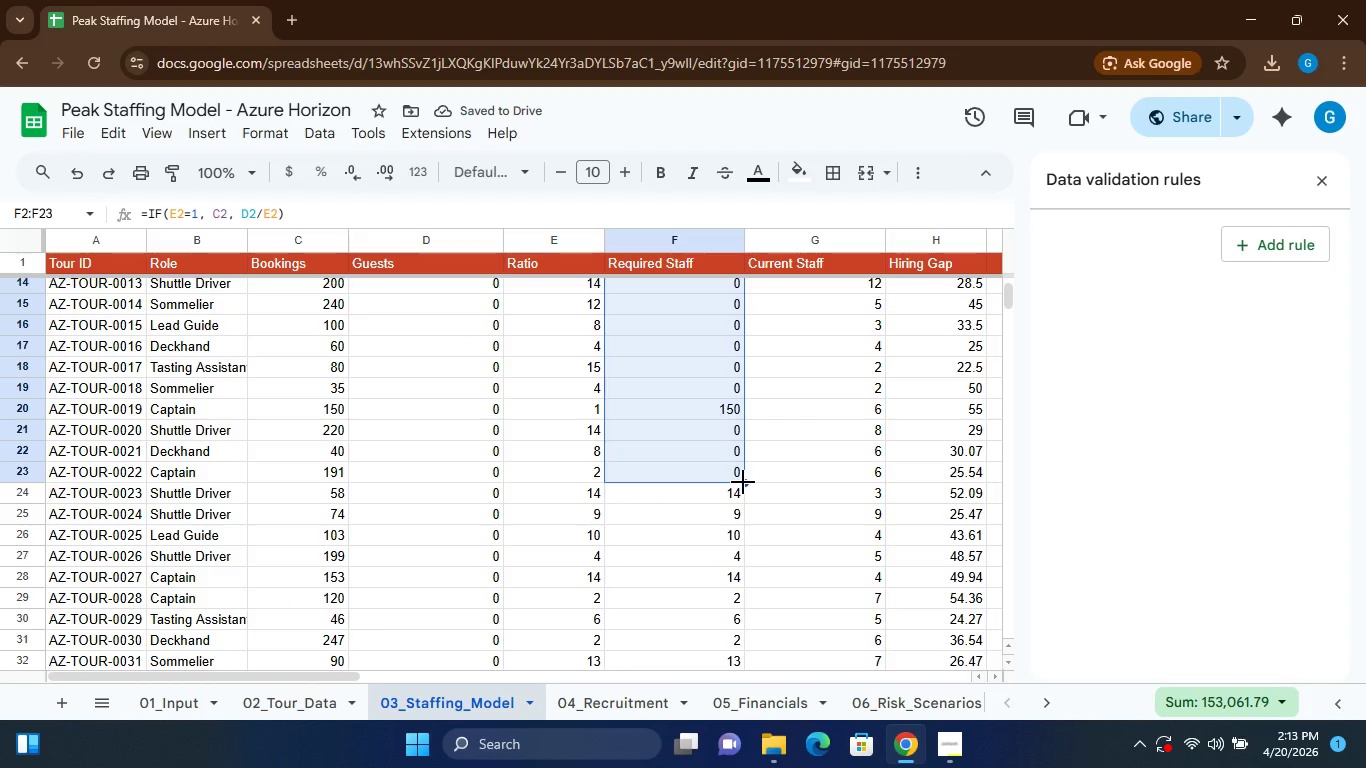 
left_click_drag(start_coordinate=[743, 482], to_coordinate=[743, 684])
 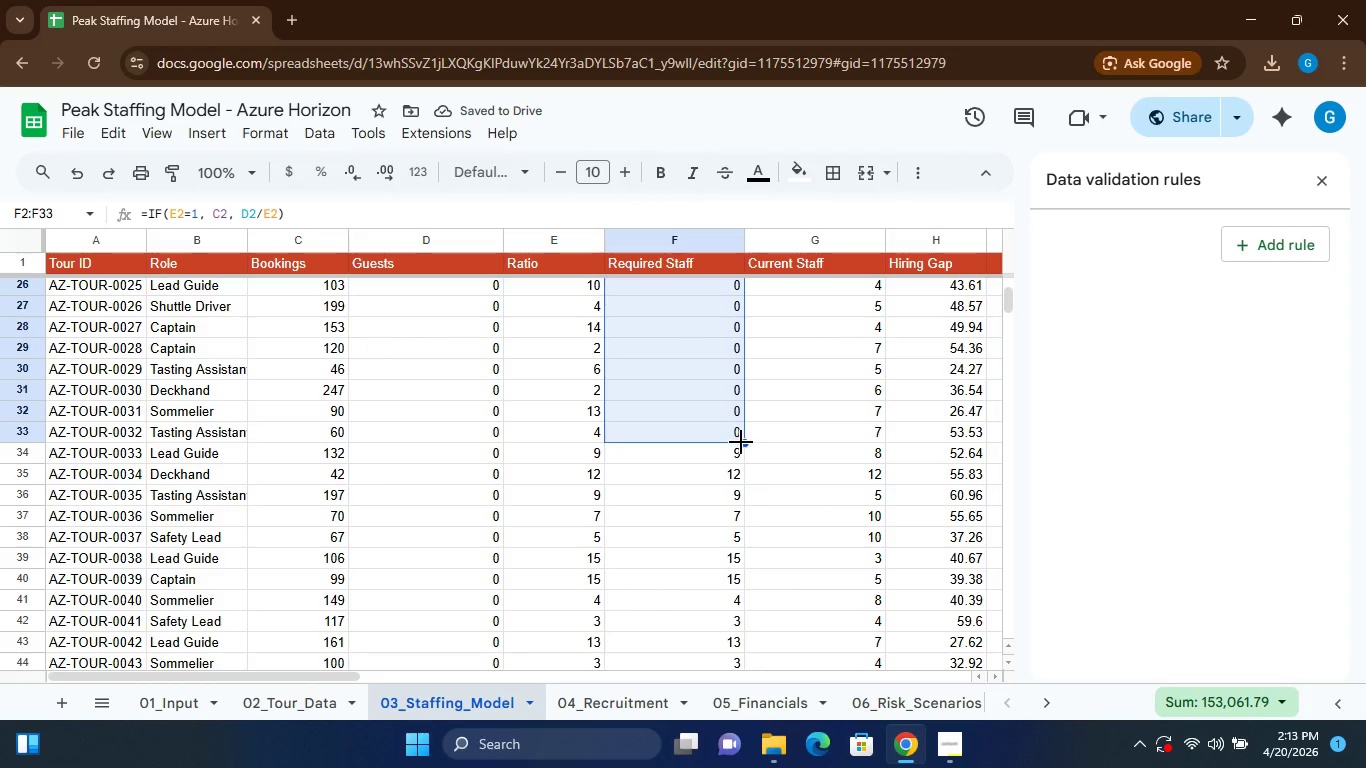 
left_click_drag(start_coordinate=[744, 444], to_coordinate=[747, 623])
 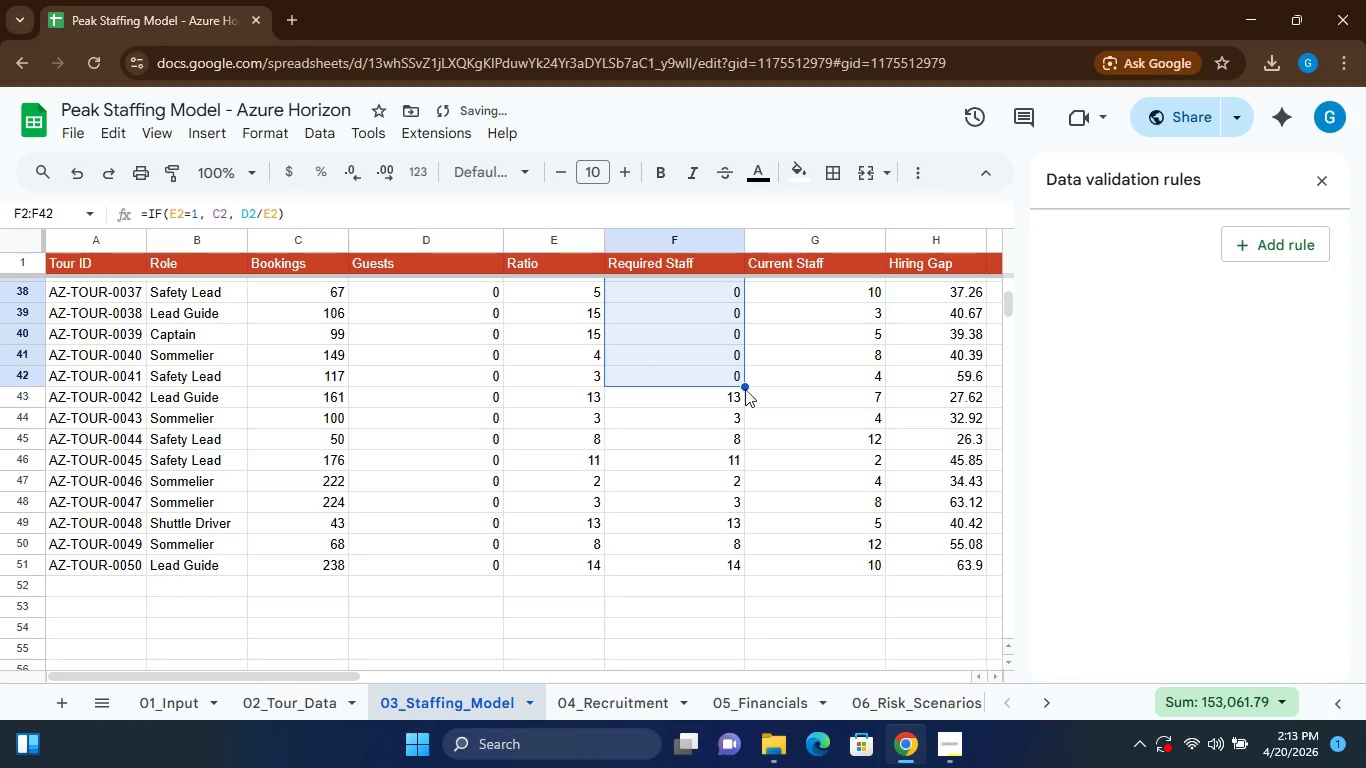 
left_click_drag(start_coordinate=[745, 387], to_coordinate=[750, 572])
 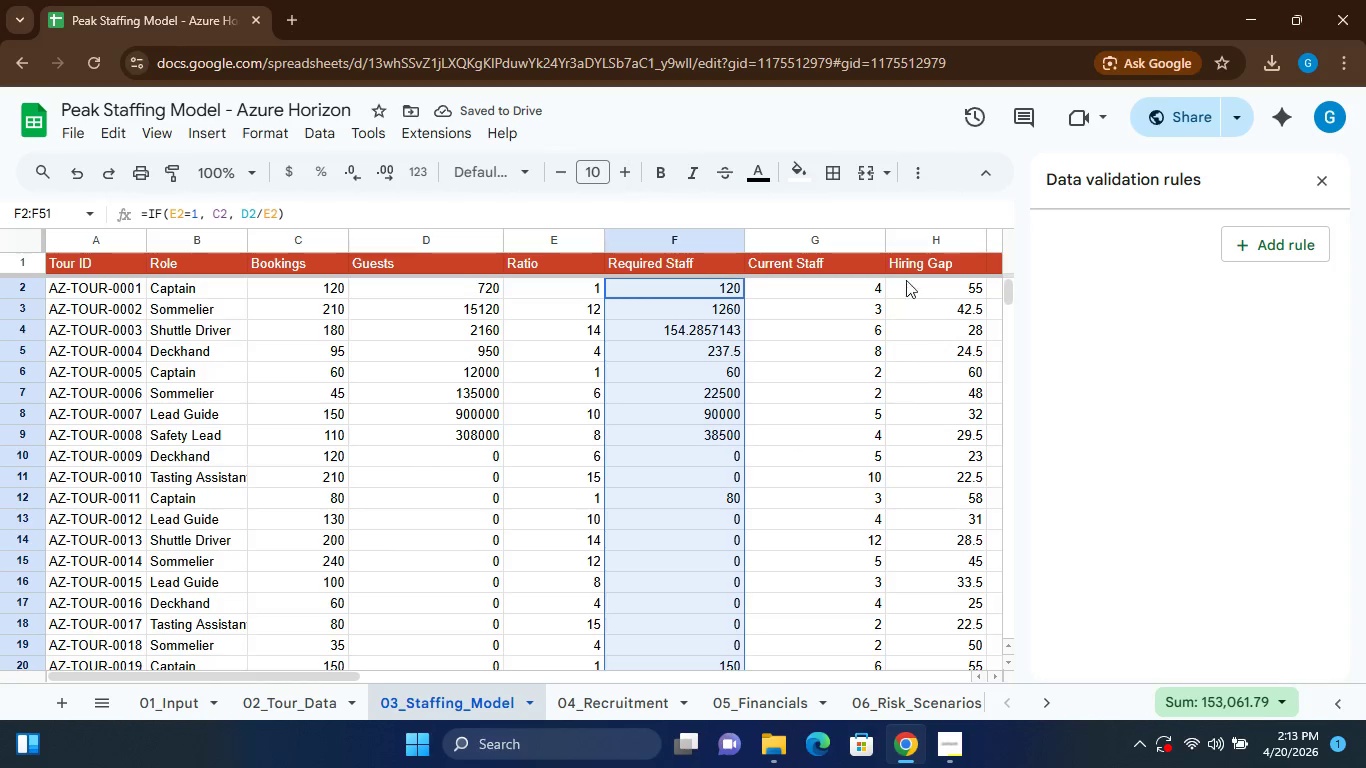 
wait(5.83)
 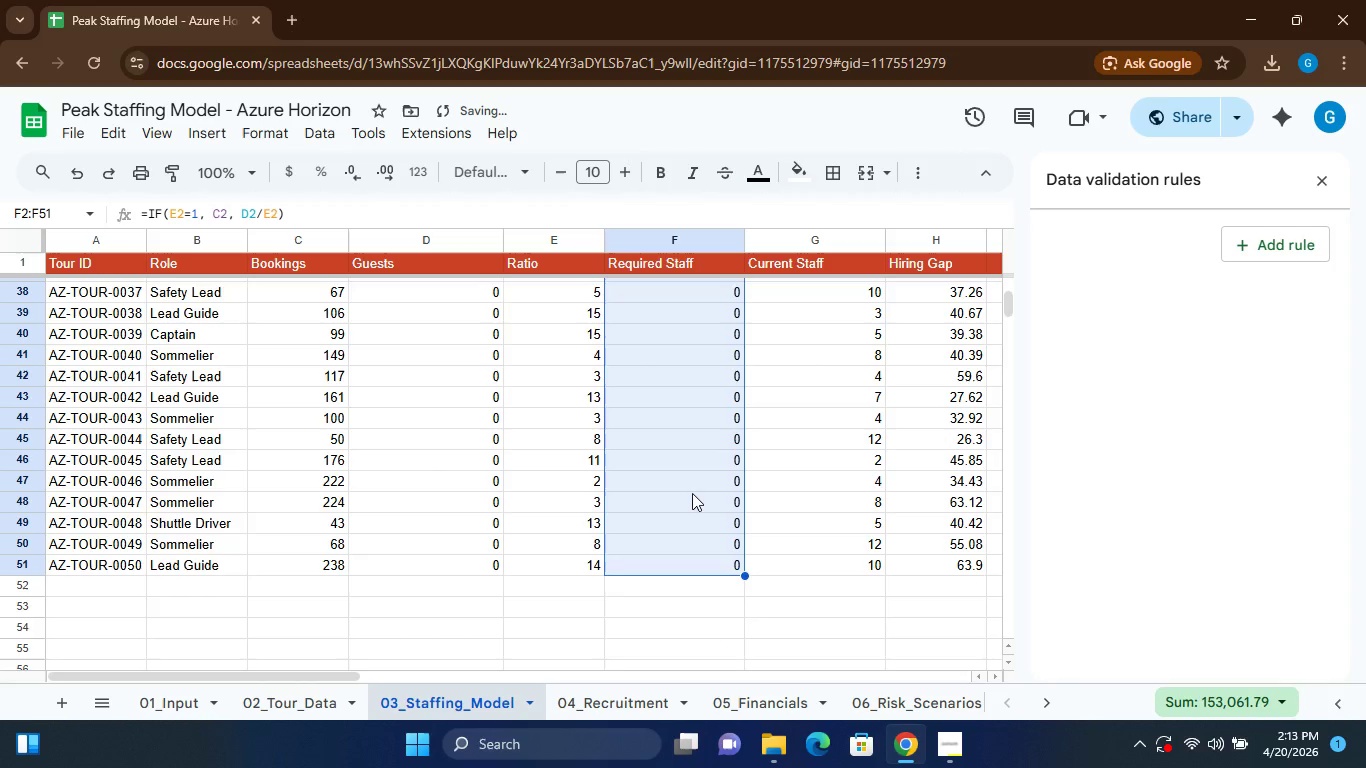 
double_click([915, 287])
 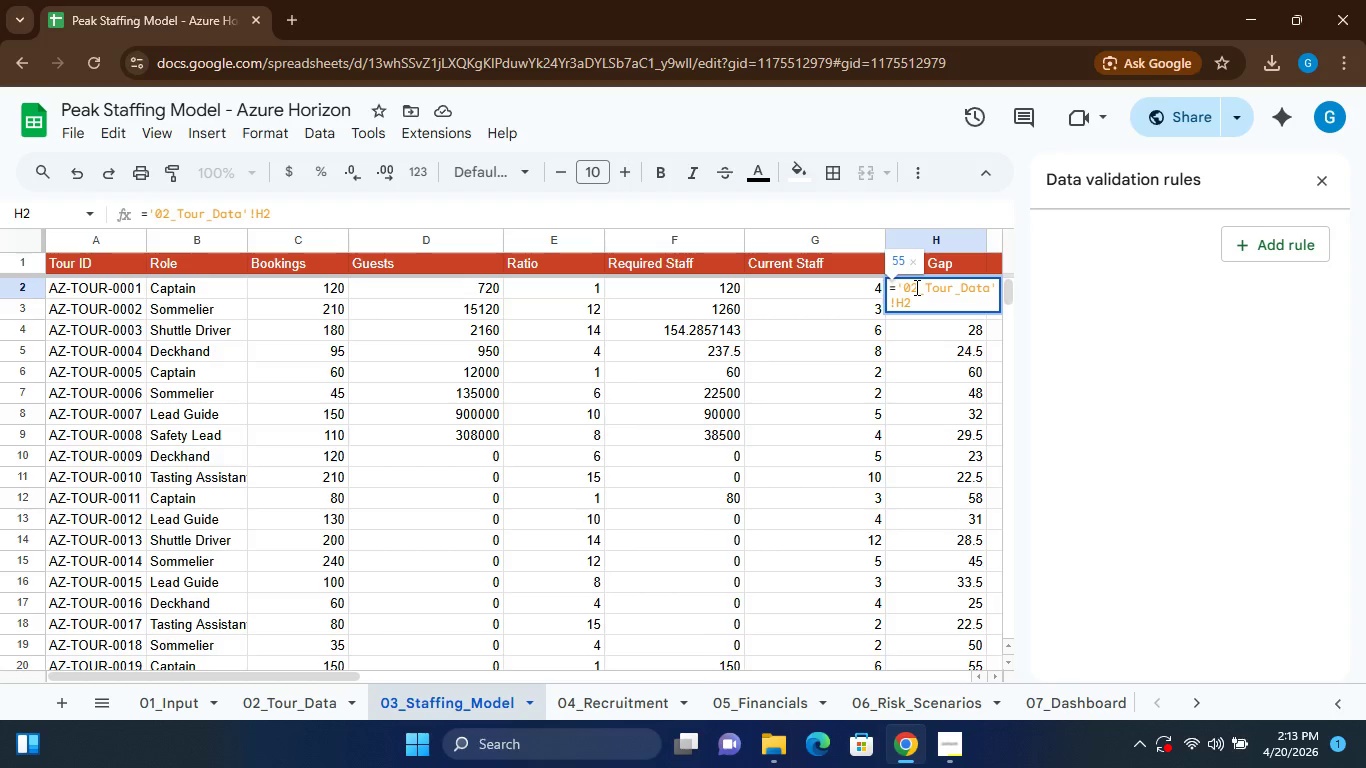 
double_click([915, 287])
 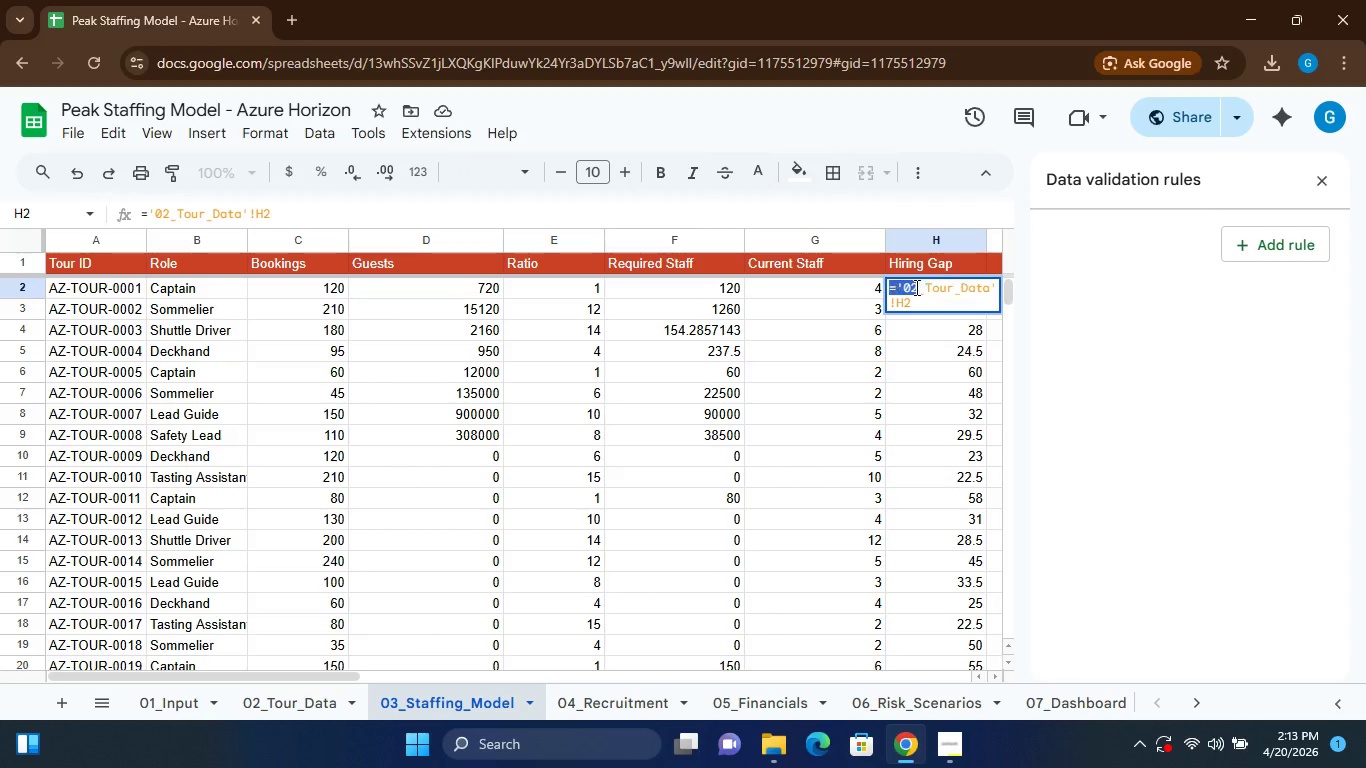 
triple_click([915, 287])
 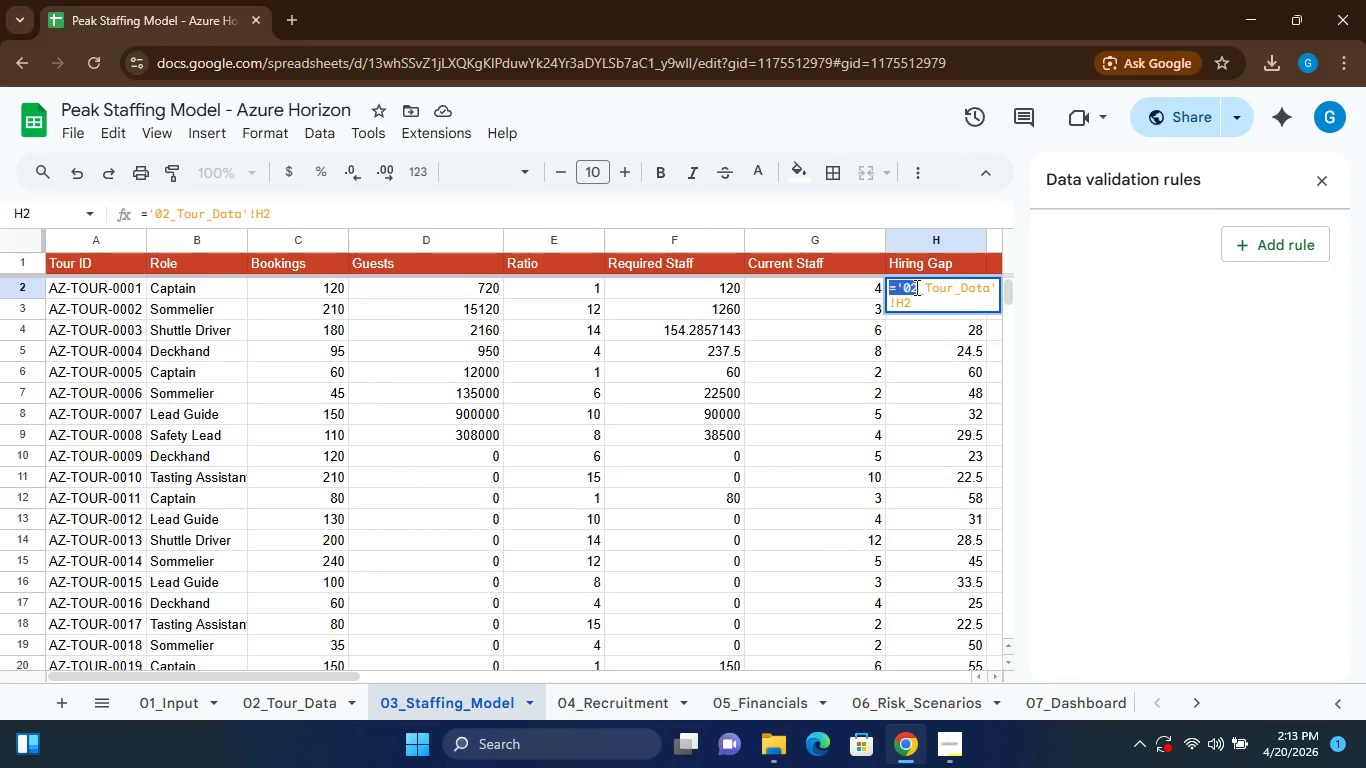 
triple_click([915, 287])
 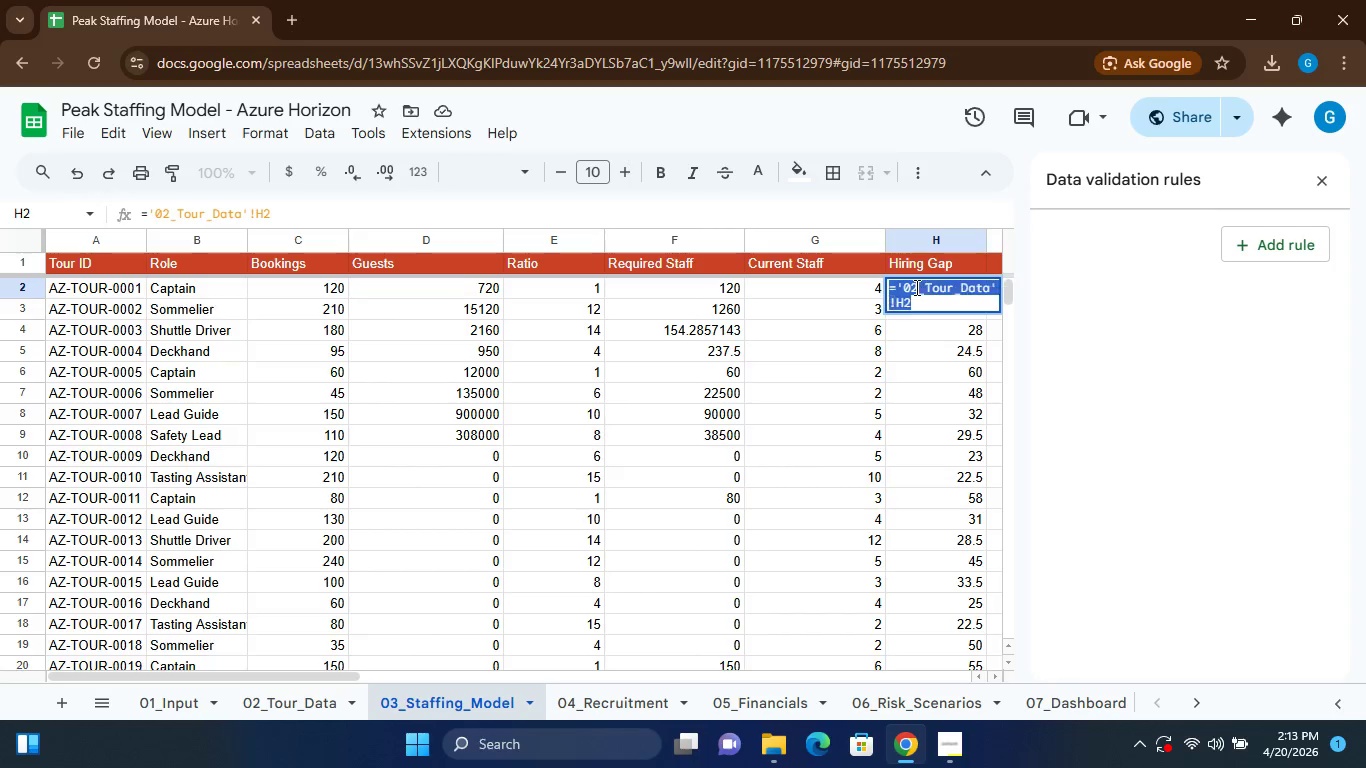 
triple_click([915, 287])
 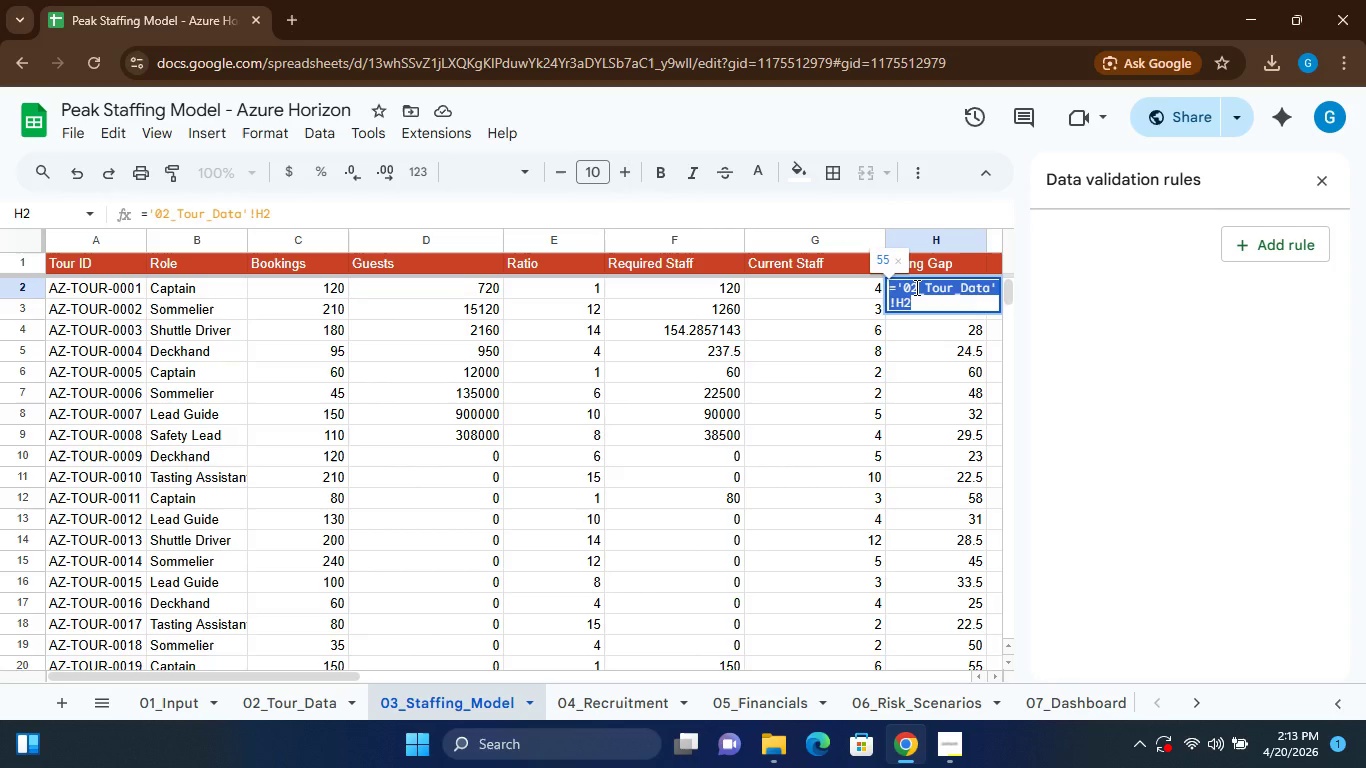 
type(=IF)
key(Backspace)
key(Backspace)
type(F2 - G2)
 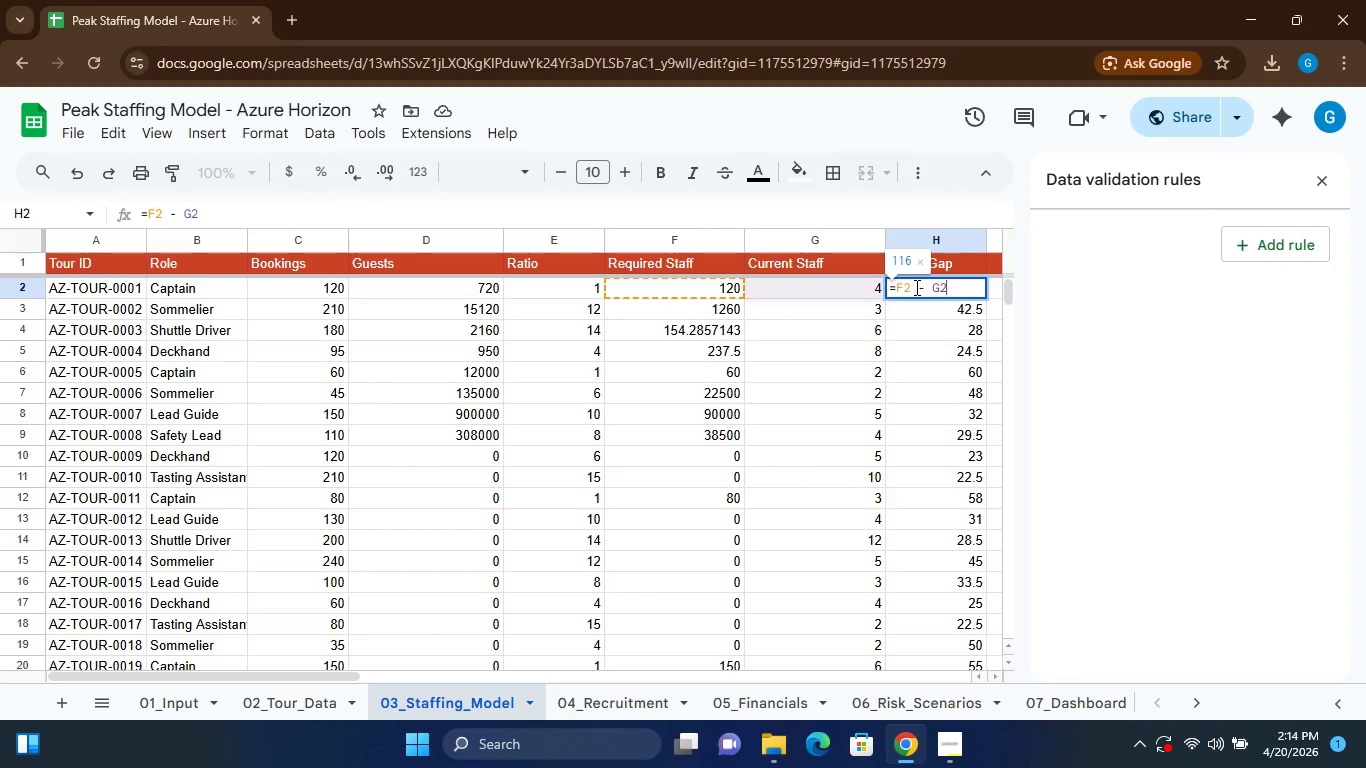 
key(Enter)
 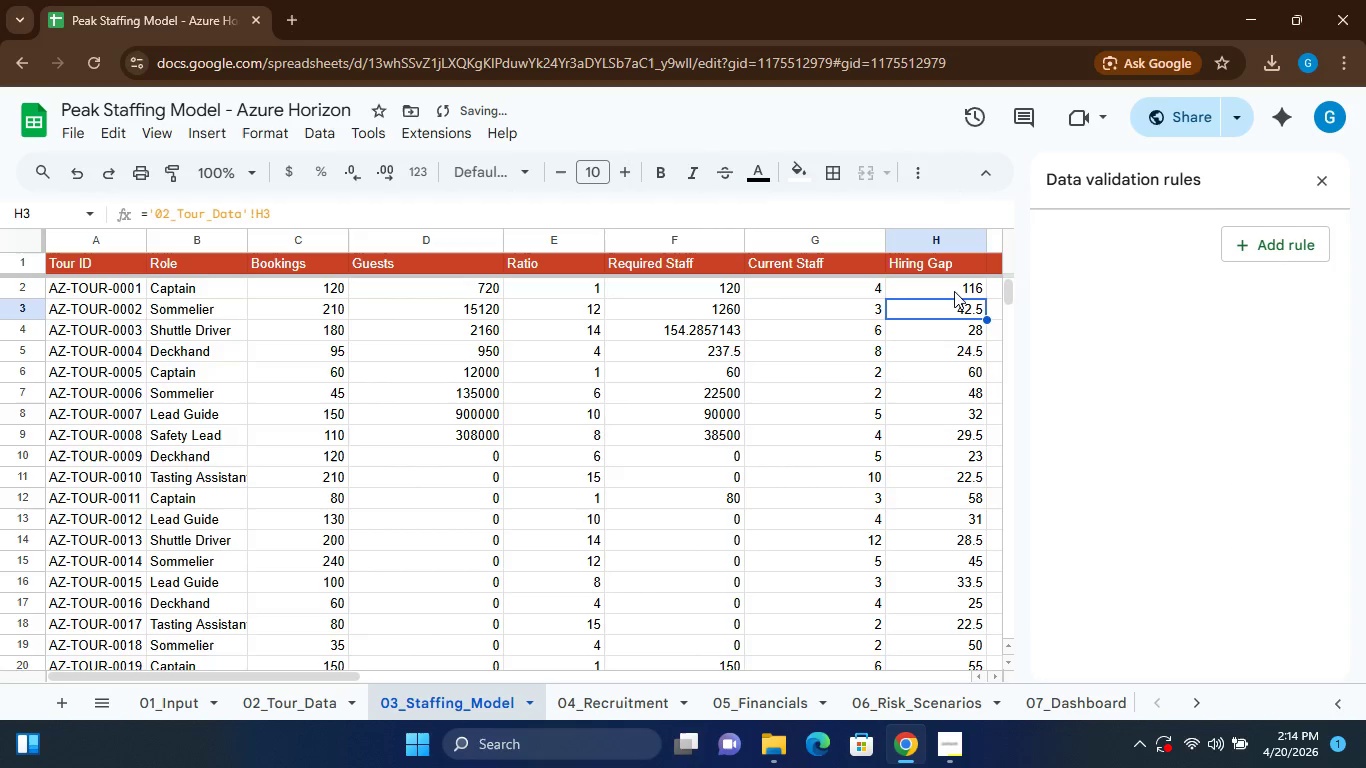 
left_click([951, 288])
 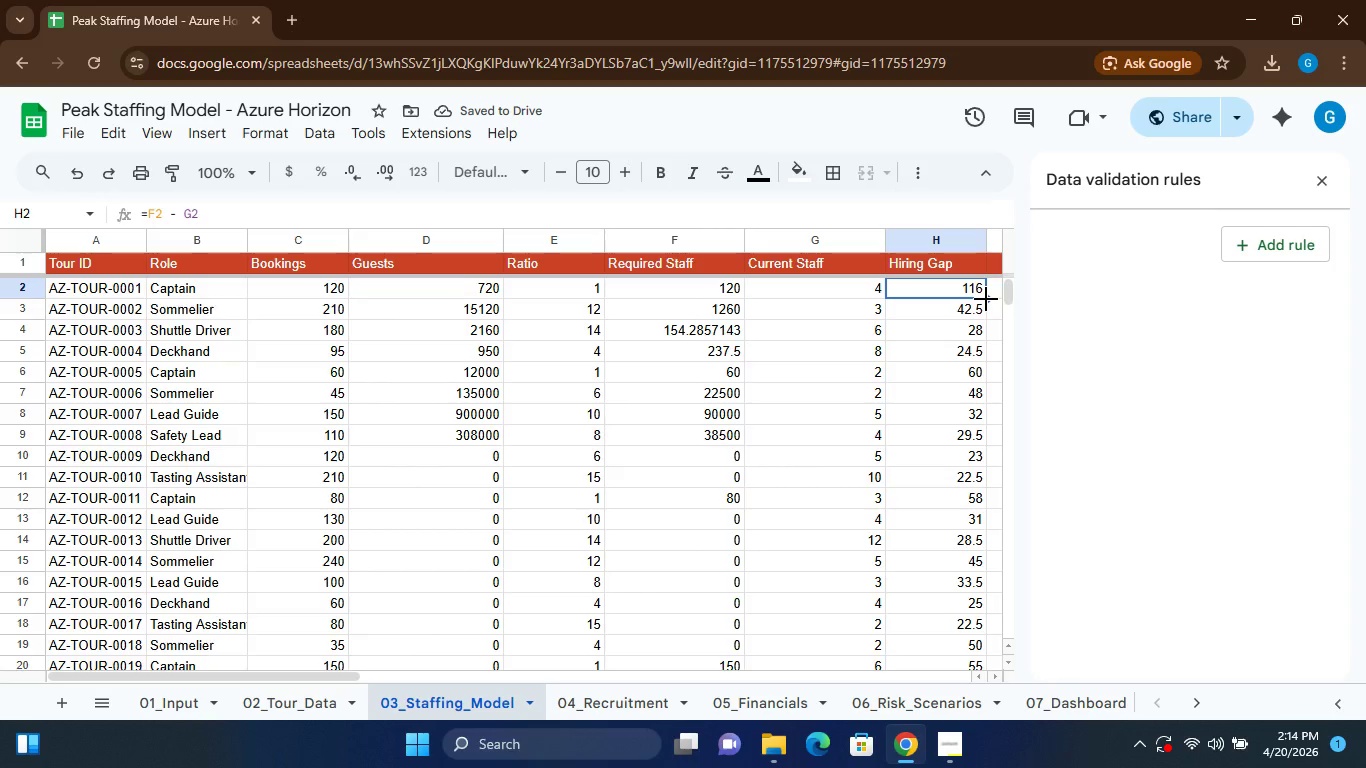 
left_click_drag(start_coordinate=[986, 298], to_coordinate=[981, 653])
 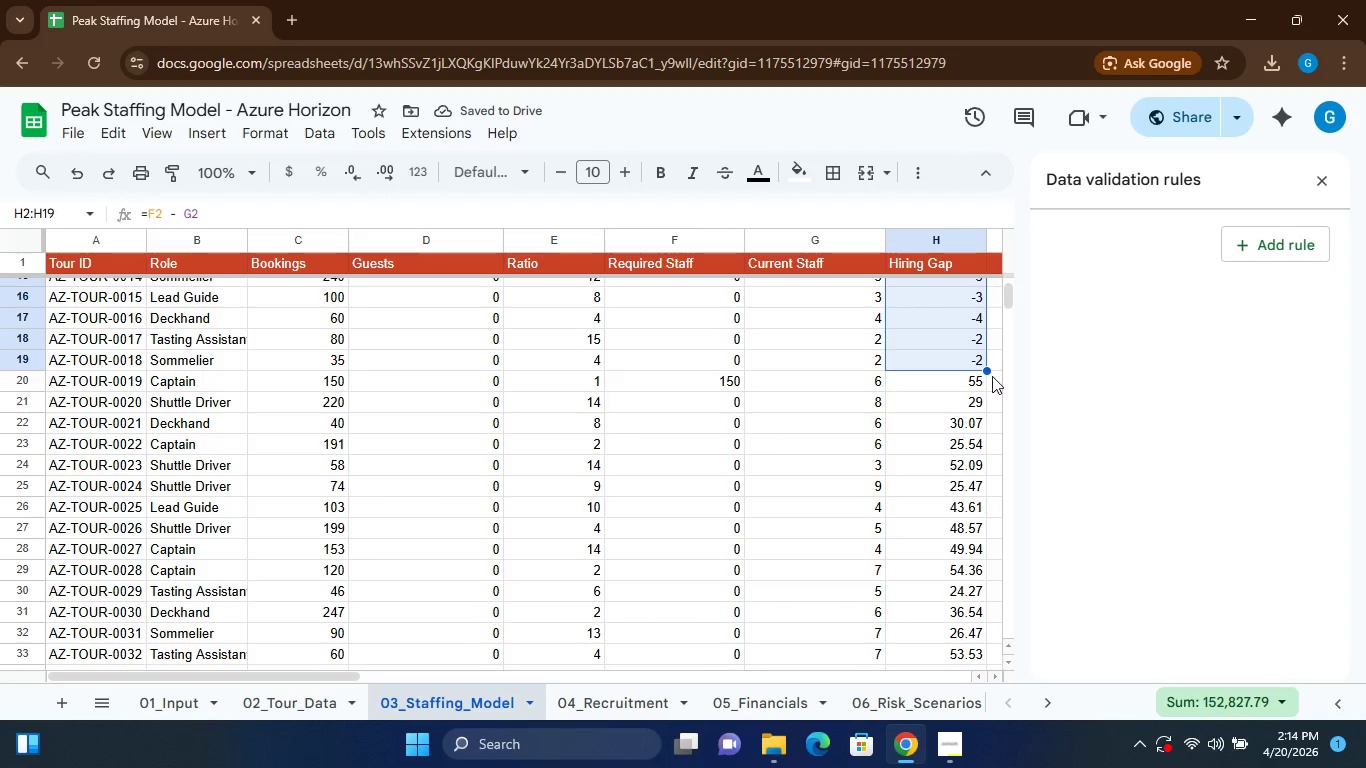 
left_click_drag(start_coordinate=[987, 371], to_coordinate=[978, 649])
 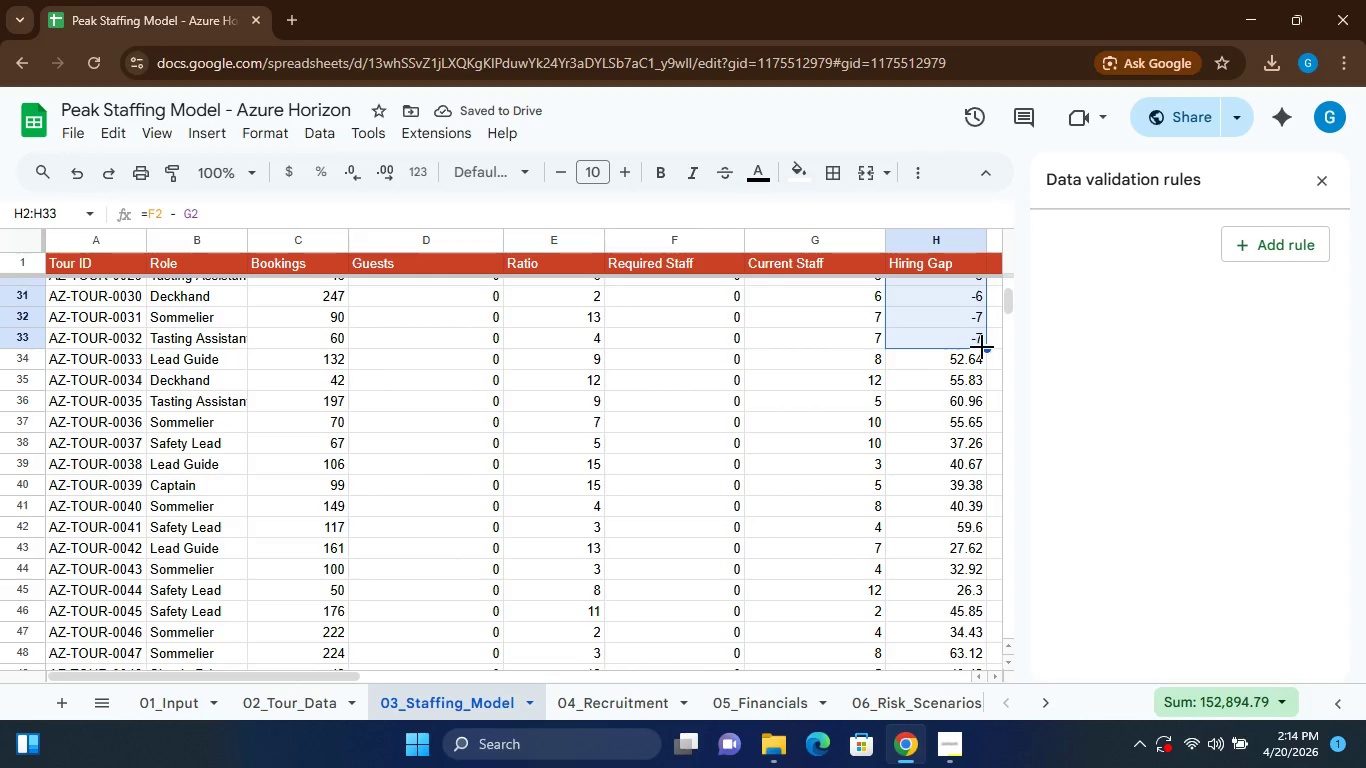 
left_click_drag(start_coordinate=[987, 348], to_coordinate=[967, 647])
 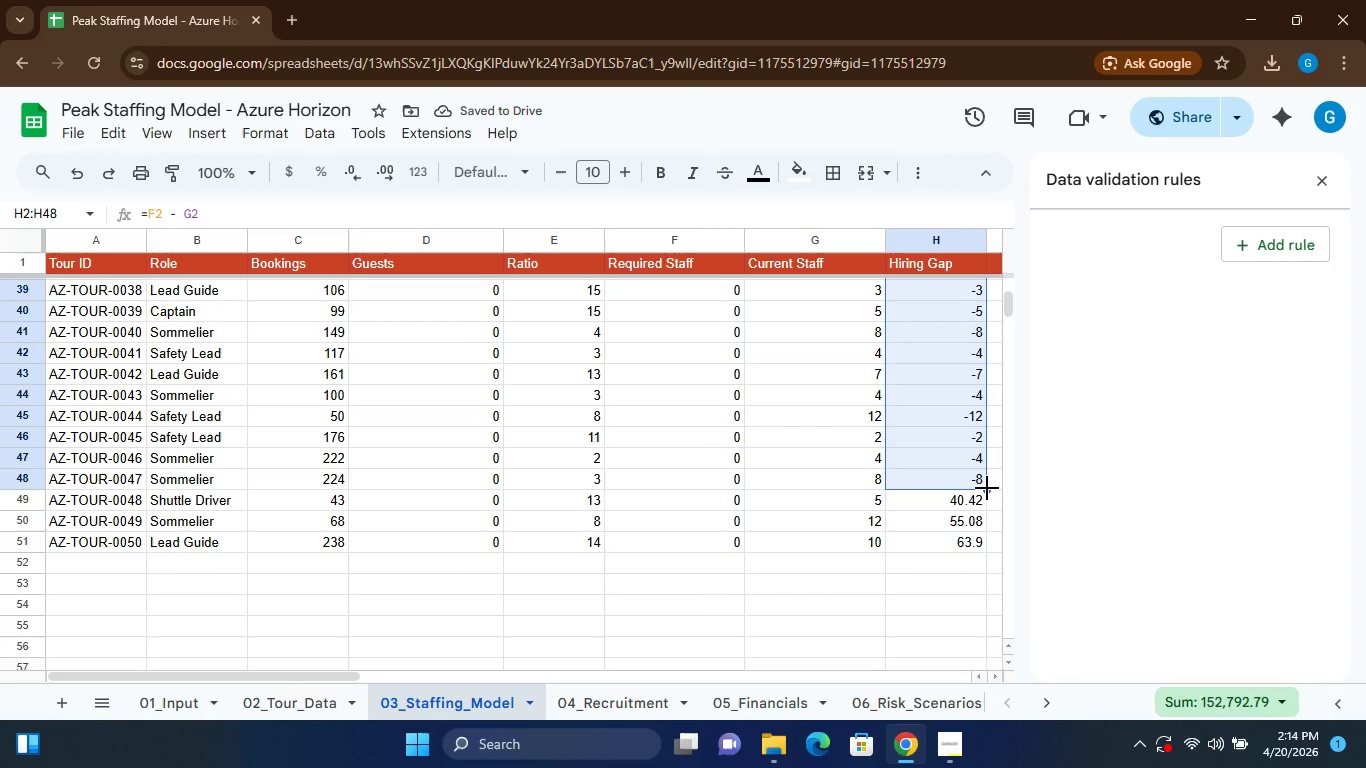 
left_click_drag(start_coordinate=[987, 491], to_coordinate=[989, 536])
 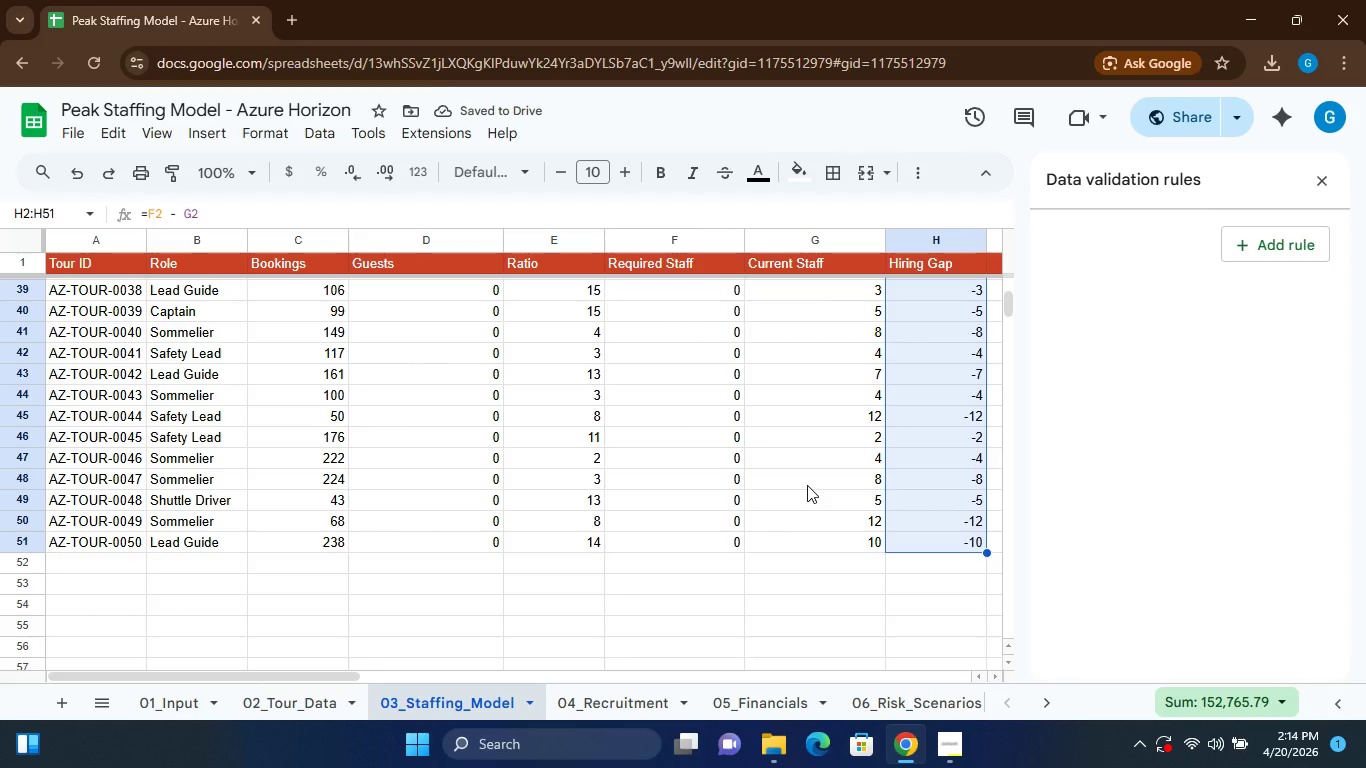 
wait(6.91)
 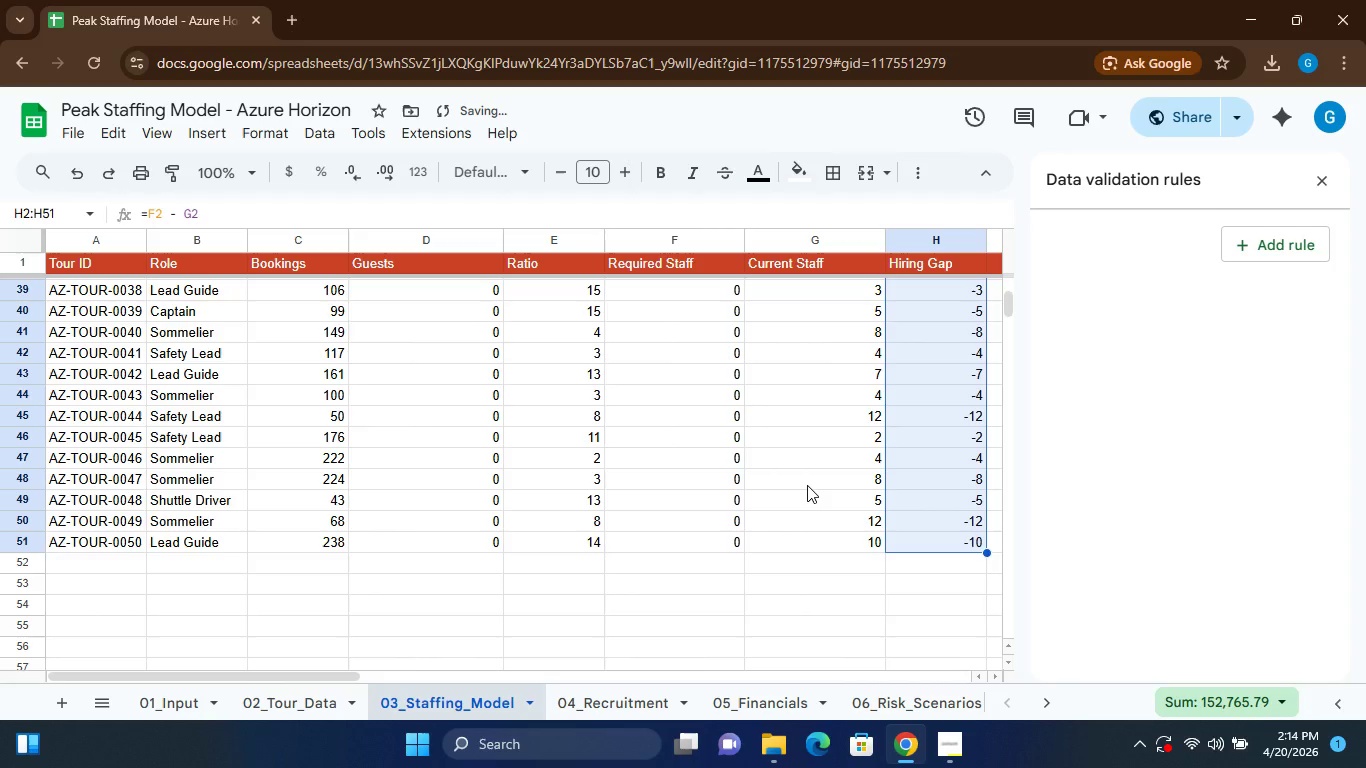 
left_click([610, 698])
 